 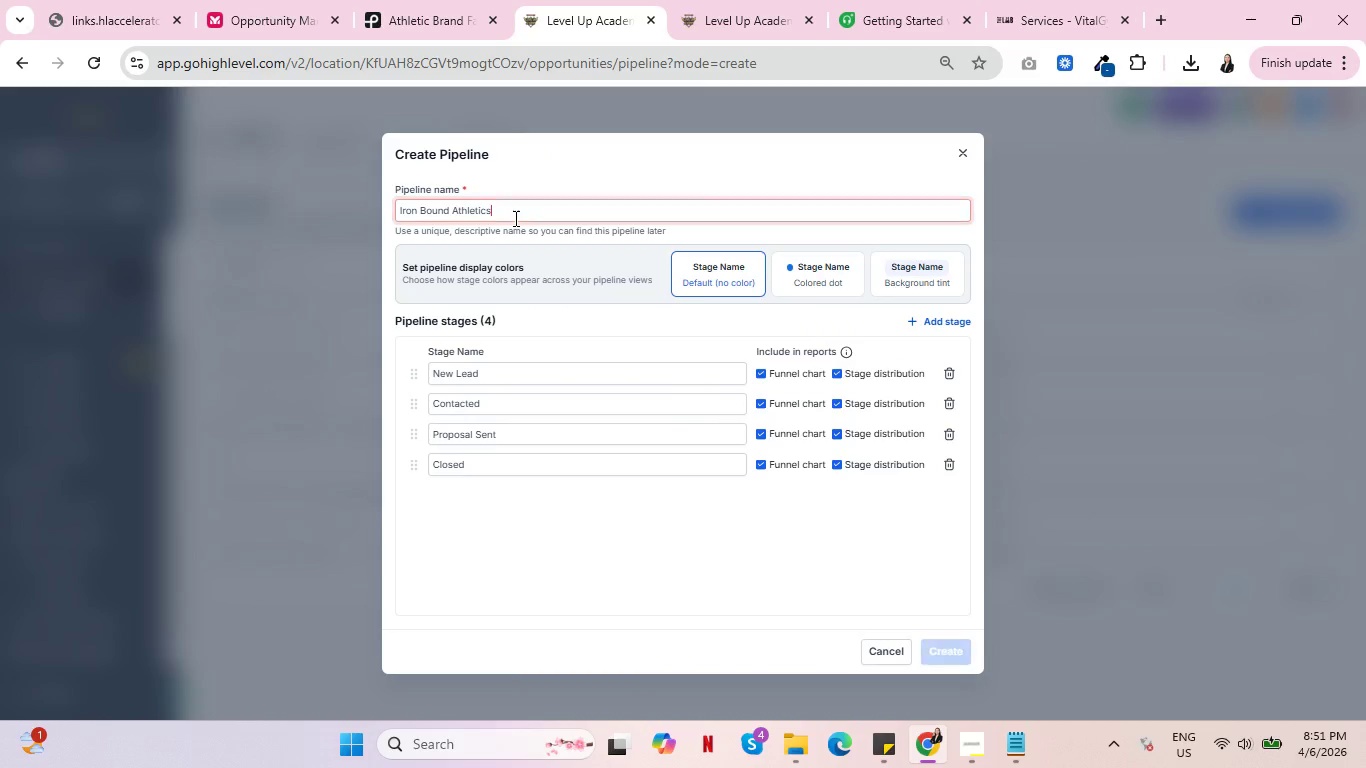 
key(Control+V)
 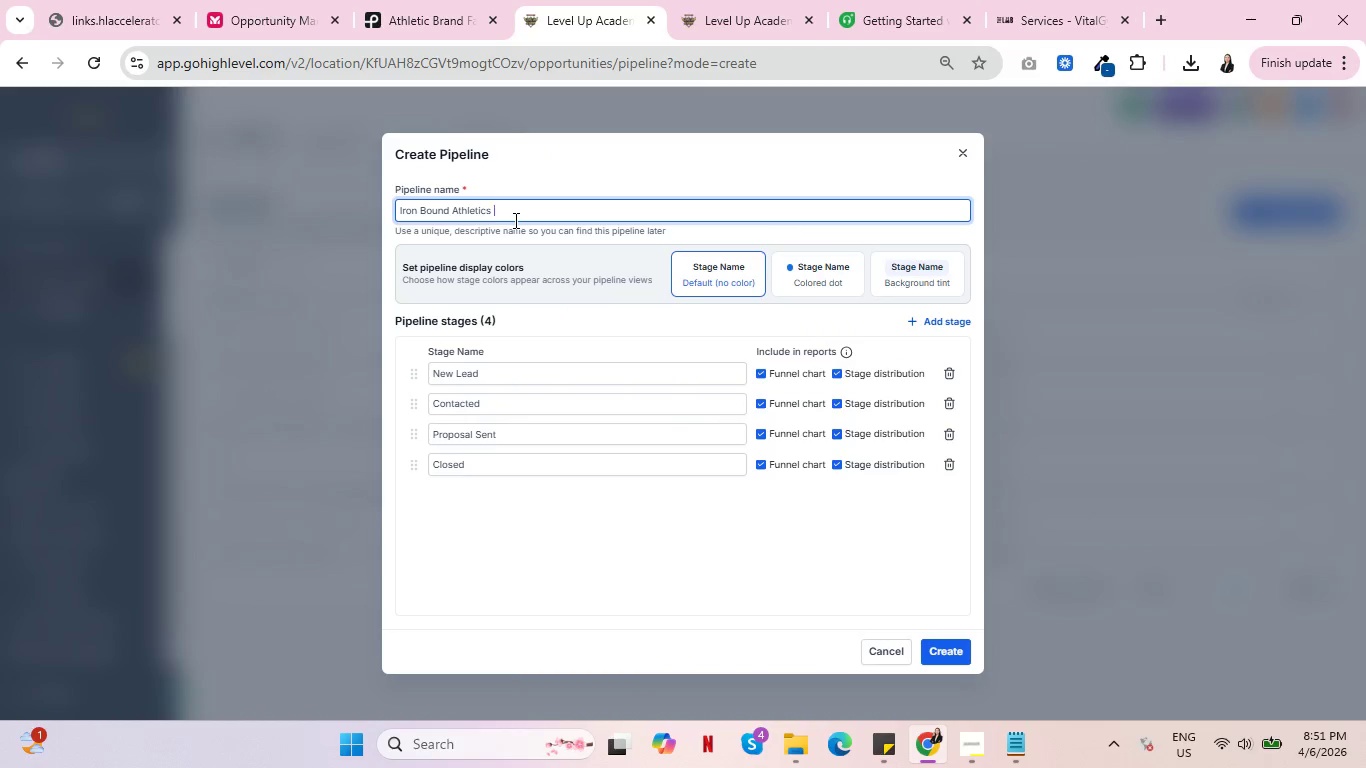 
type( Loyalty Pipelie)
key(Backspace)
type(ne)
 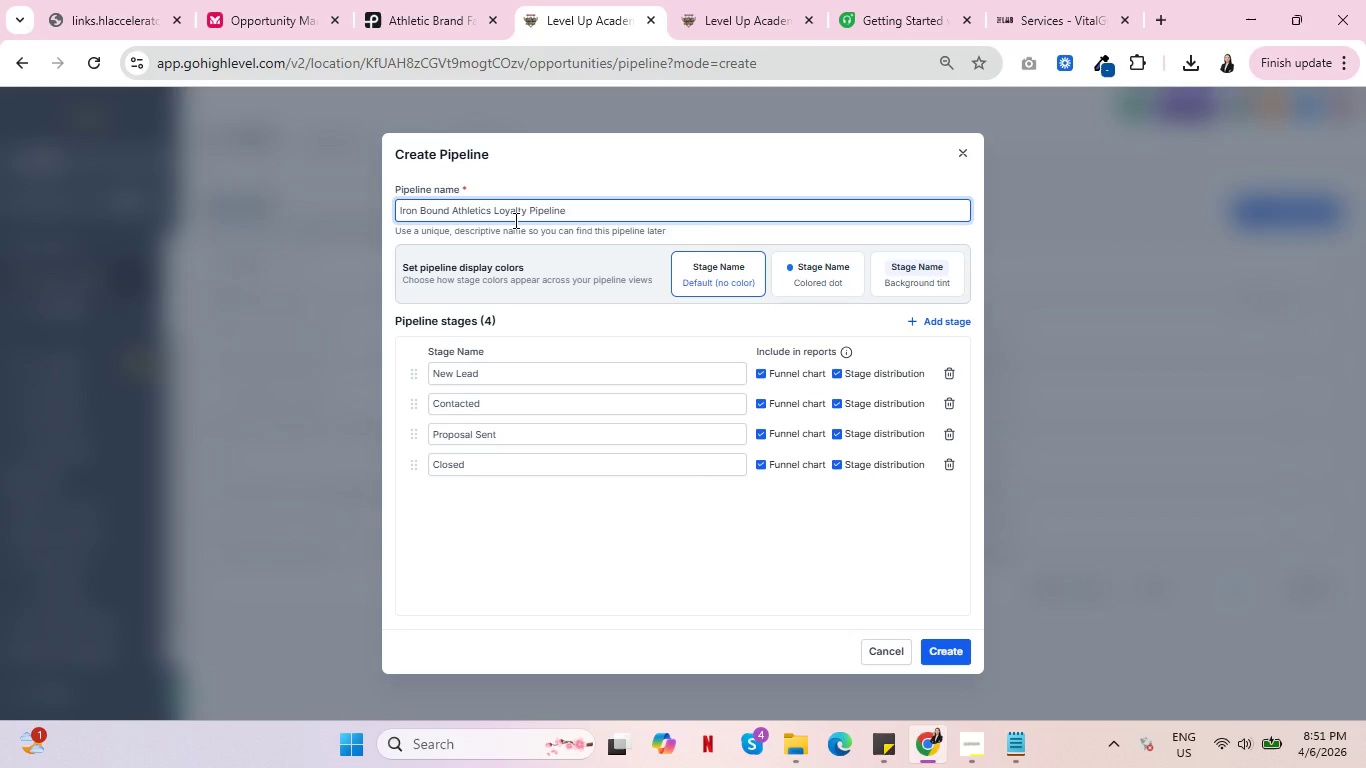 
left_click([519, 366])
 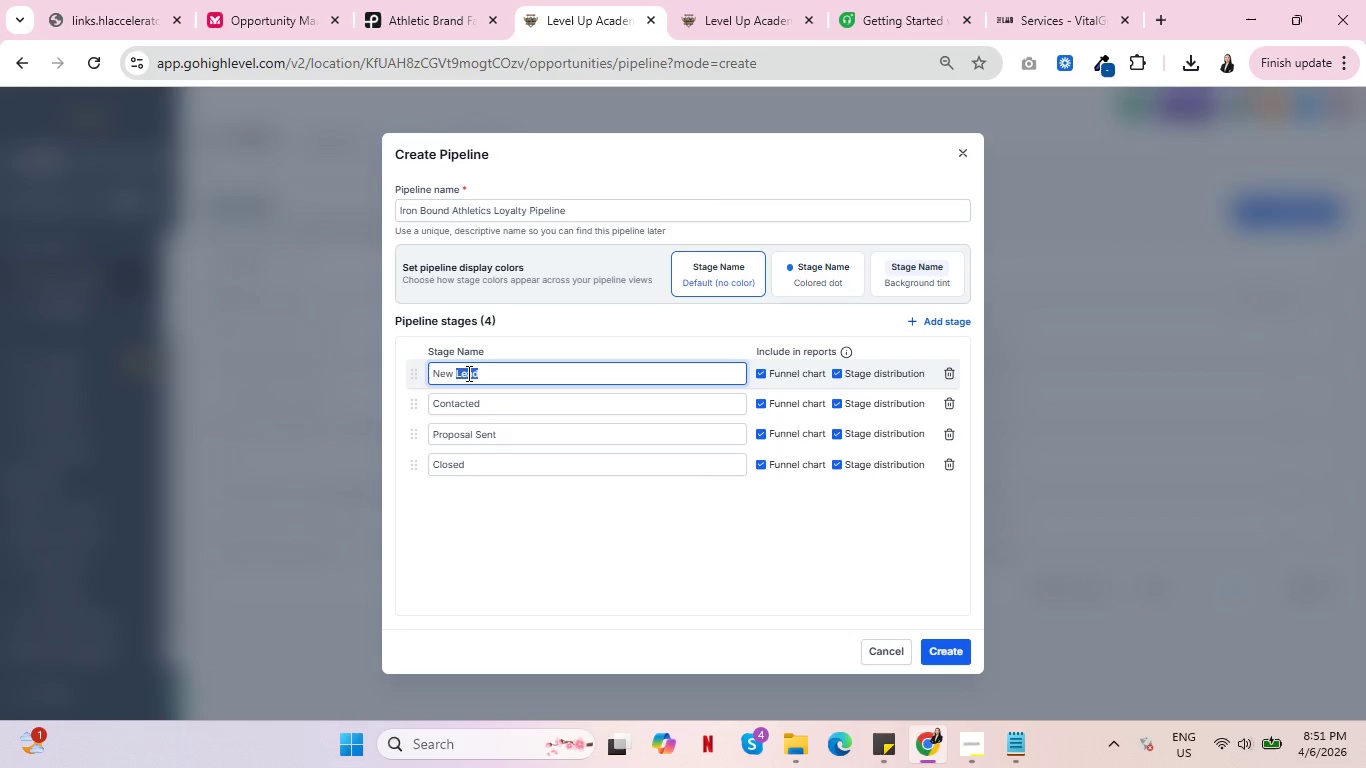 
double_click([467, 373])
 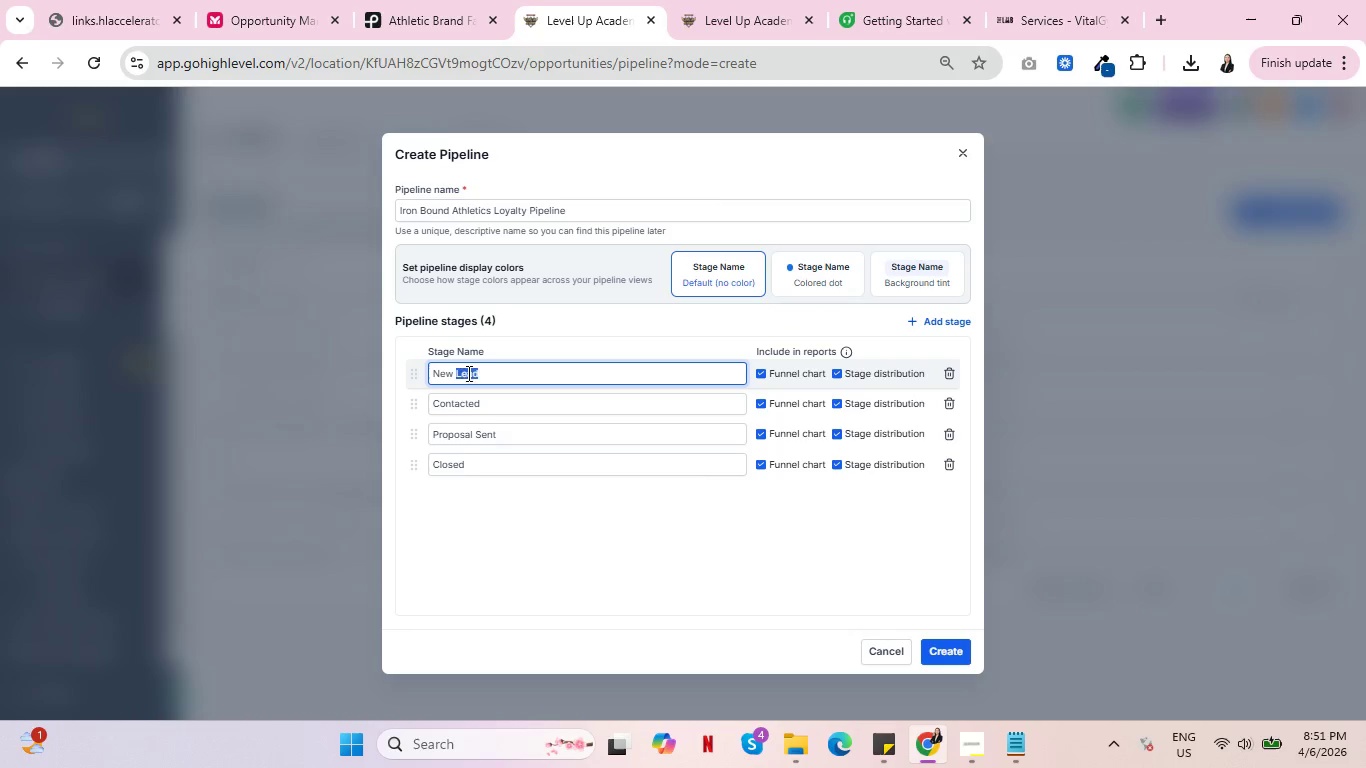 
type(Py)
key(Backspace)
type(urchase)
 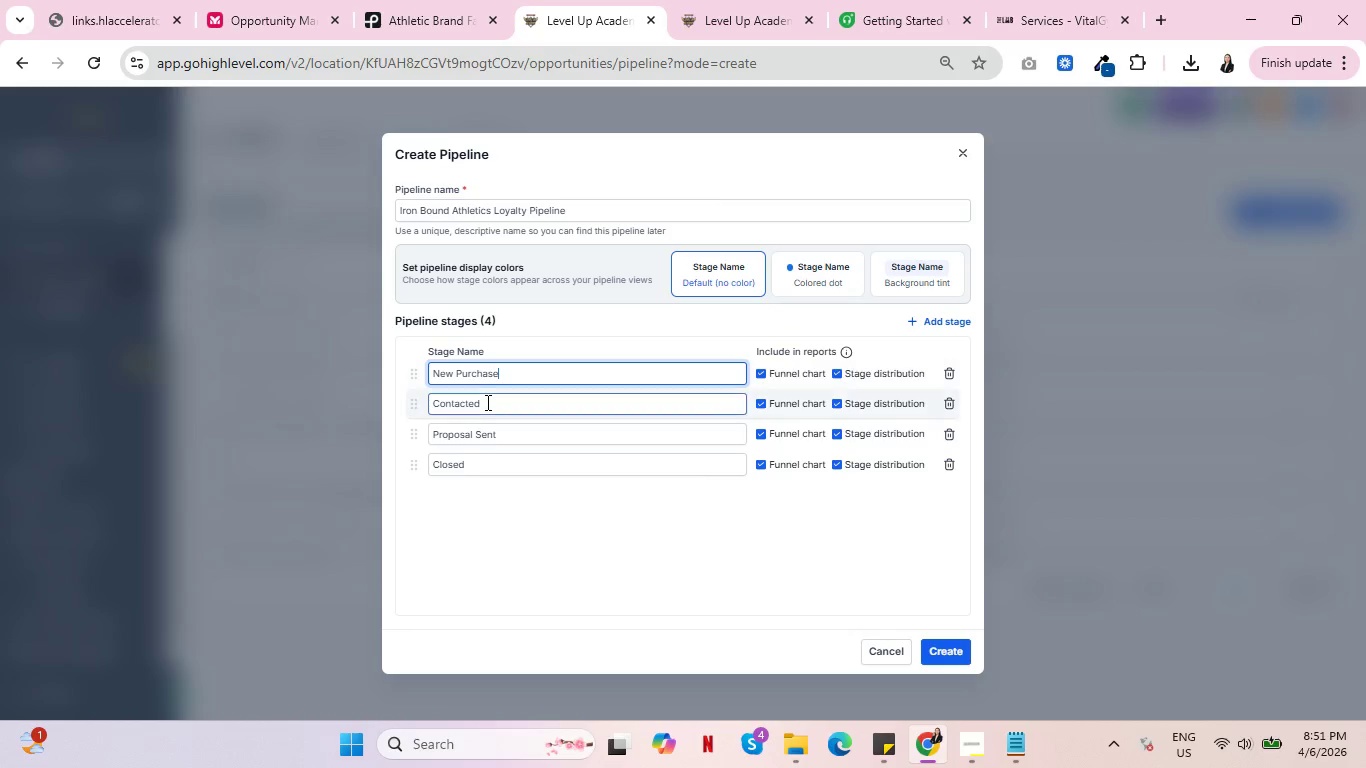 
left_click([486, 402])
 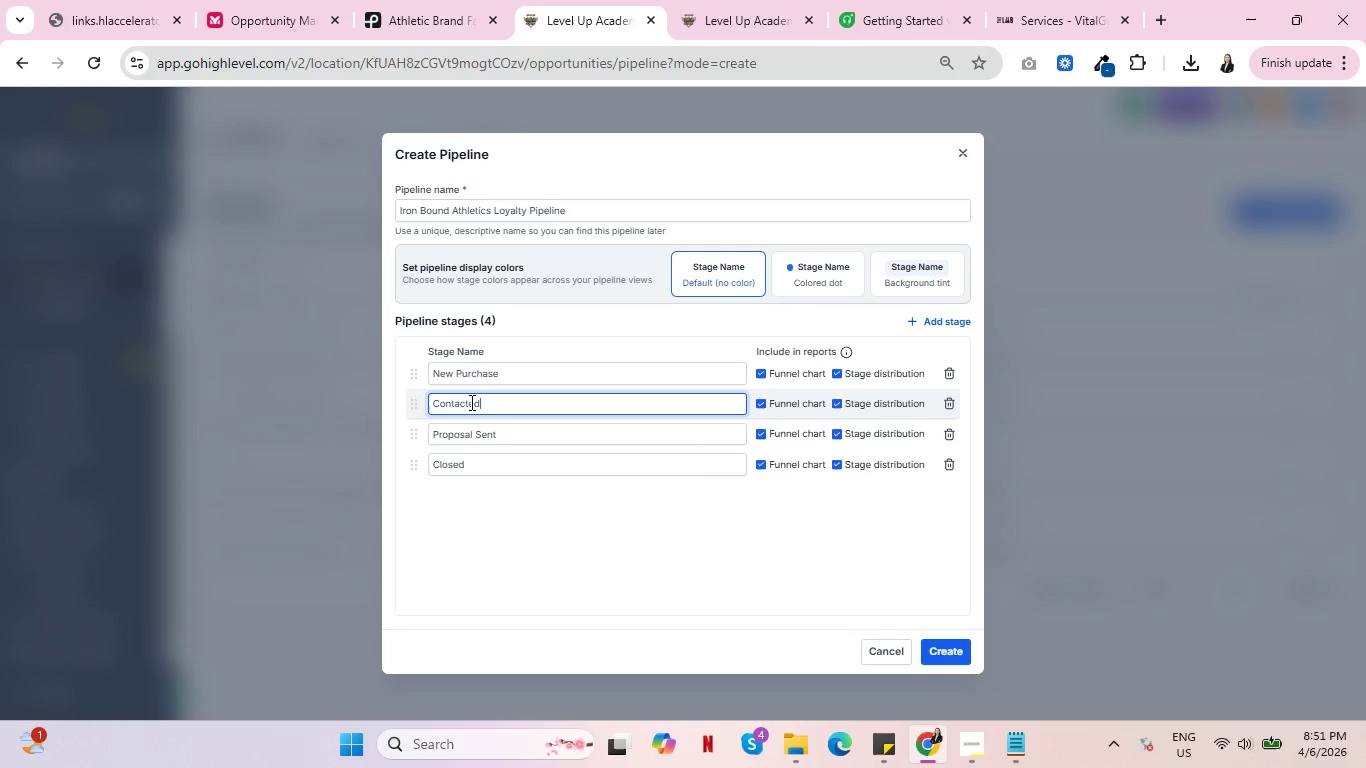 
left_click_drag(start_coordinate=[486, 402], to_coordinate=[394, 402])
 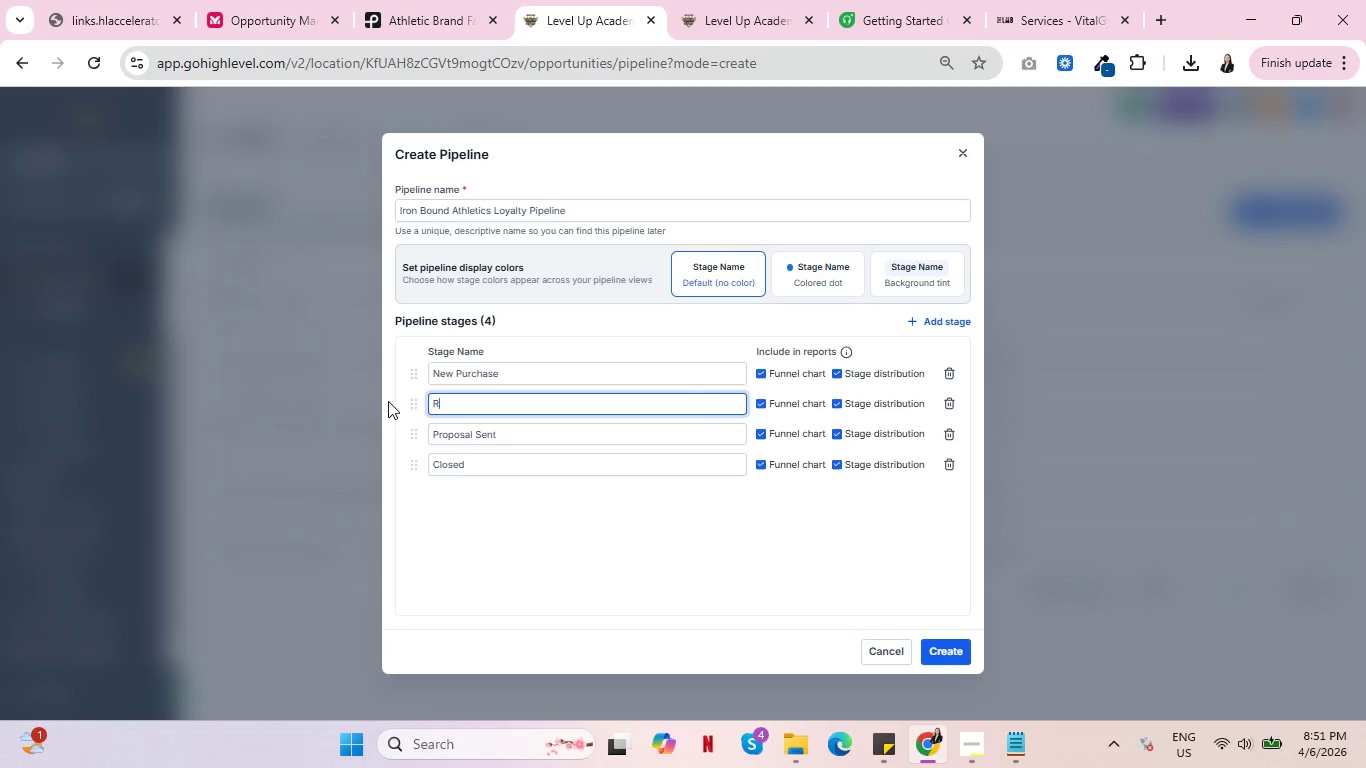 
type(Reward Offered)
 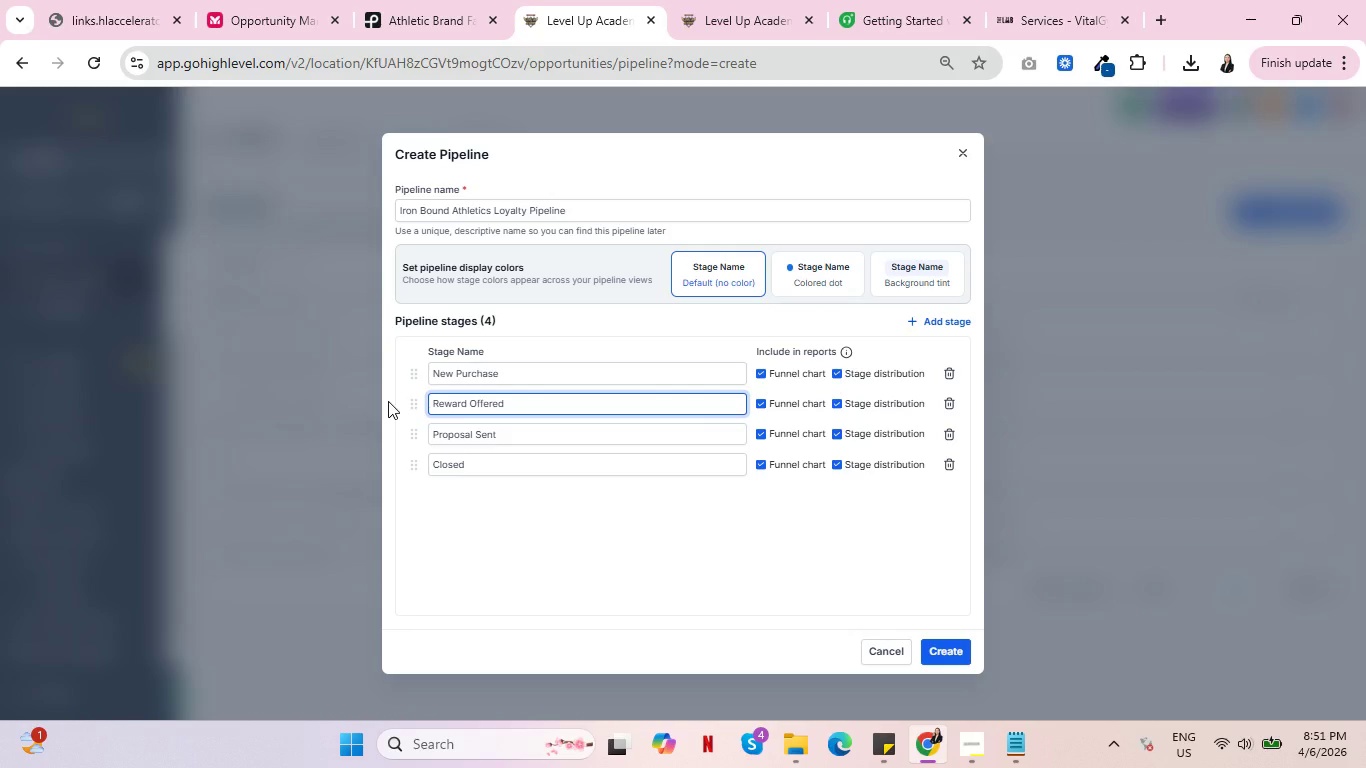 
left_click_drag(start_coordinate=[513, 438], to_coordinate=[430, 427])
 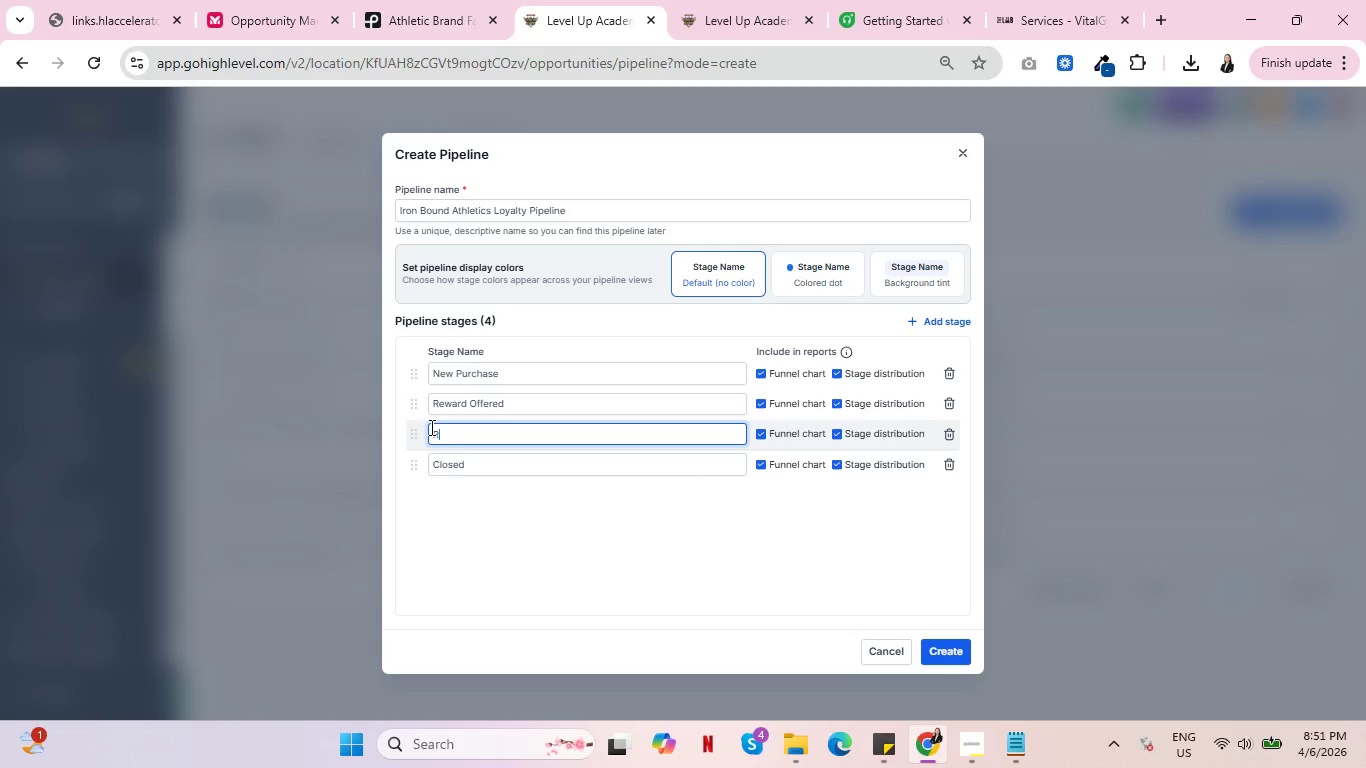 
type(Rwa)
key(Backspace)
key(Backspace)
type(eward Claine)
key(Backspace)
key(Backspace)
type(med)
 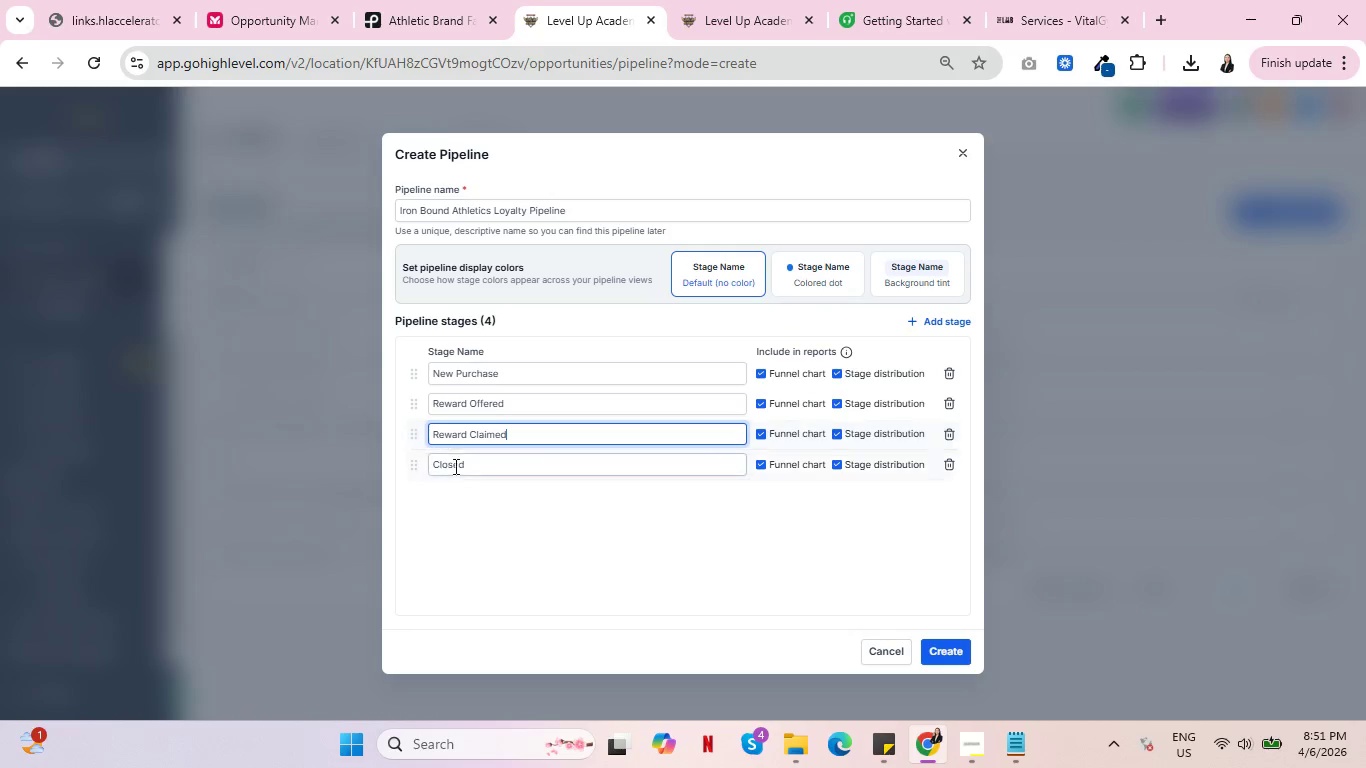 
left_click_drag(start_coordinate=[470, 466], to_coordinate=[395, 461])
 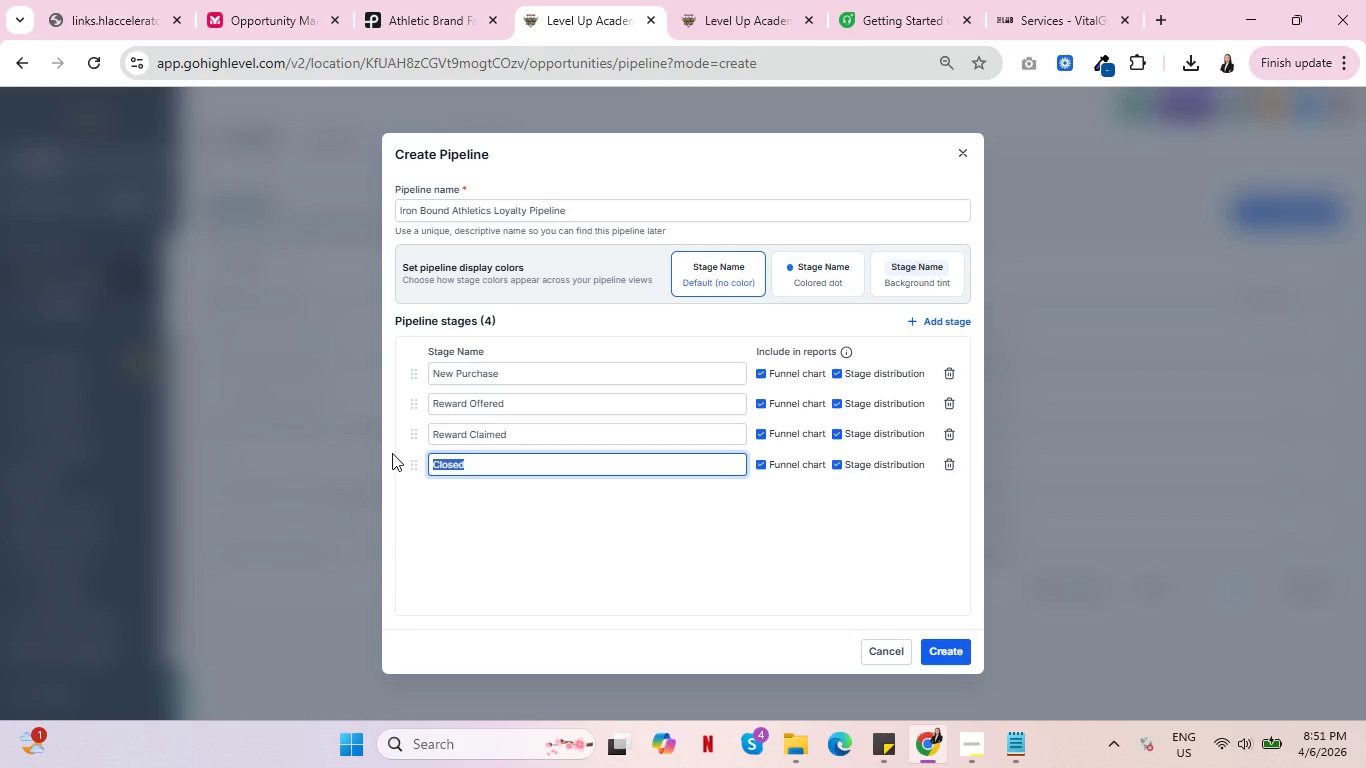 
type(Up)
 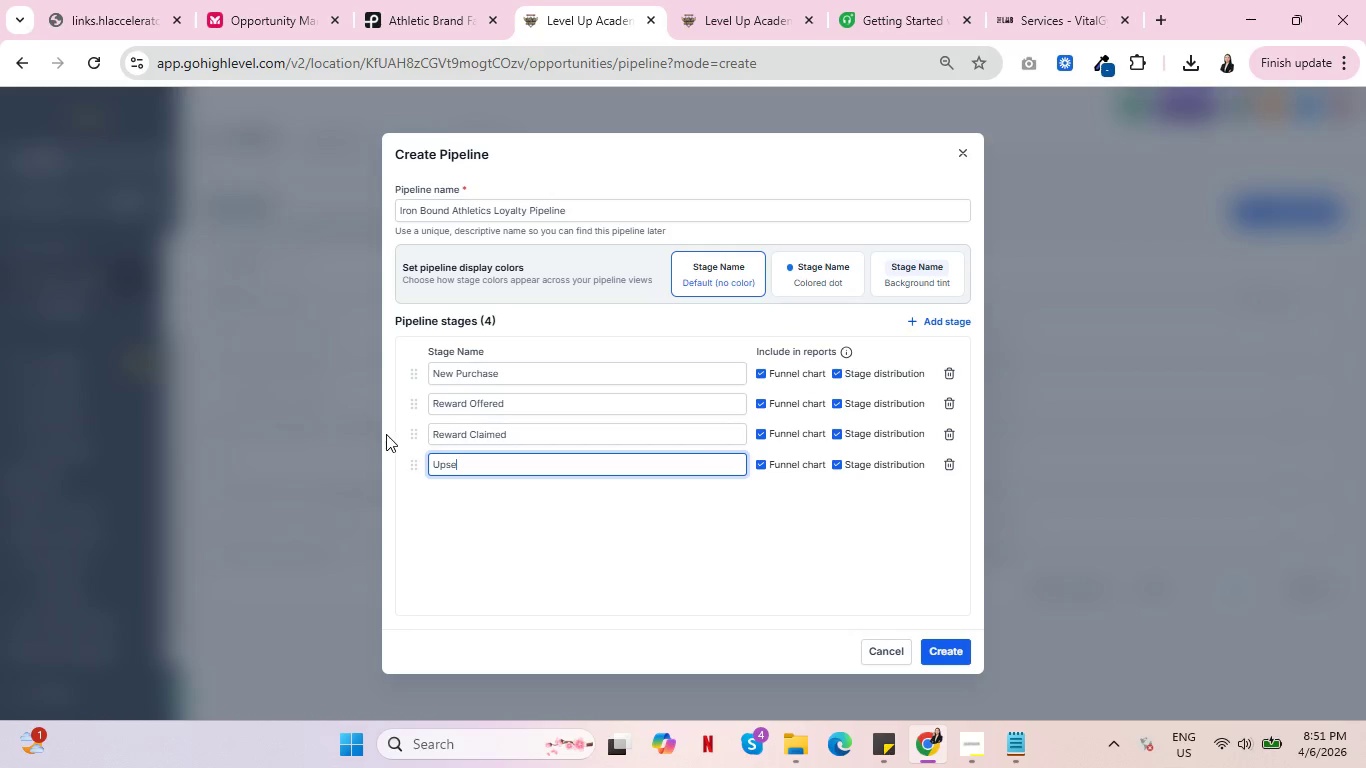 
type(sell Purchased)
 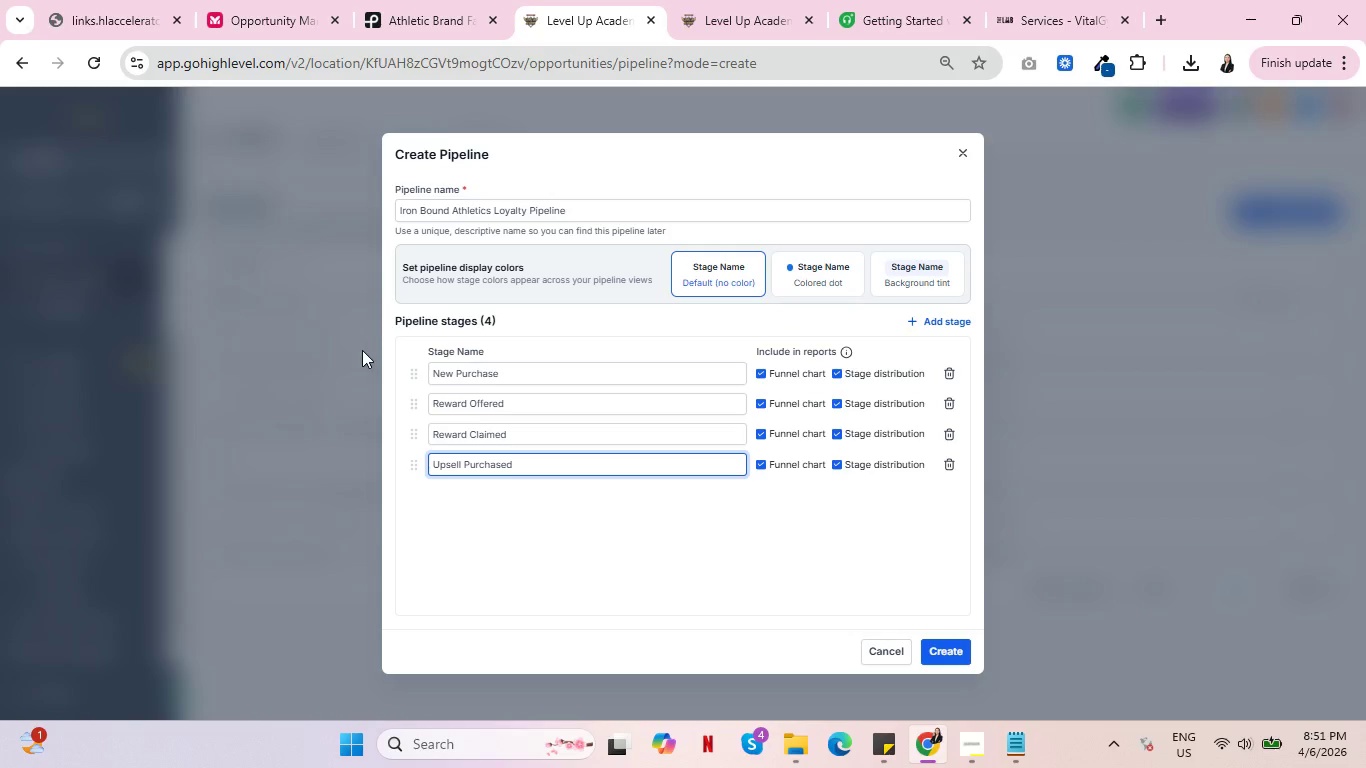 
left_click([935, 321])
 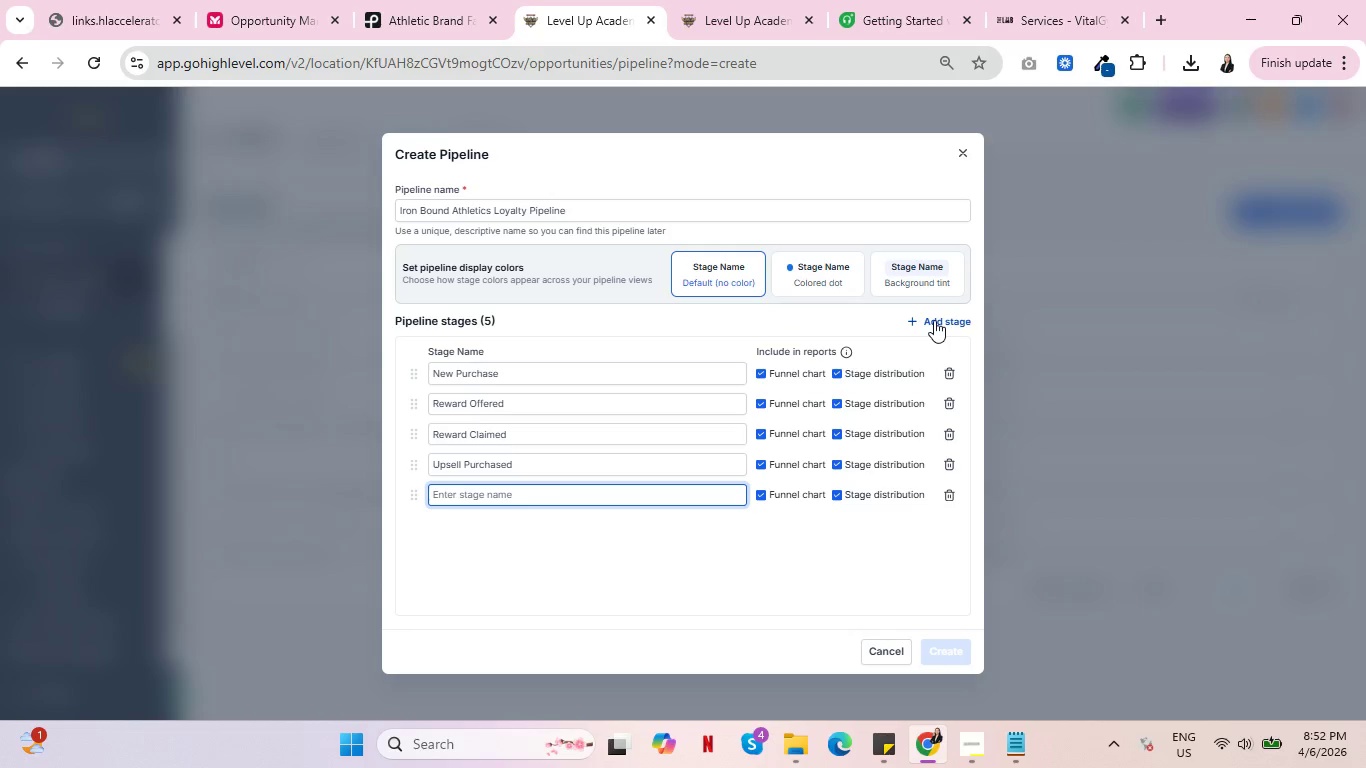 
wait(11.94)
 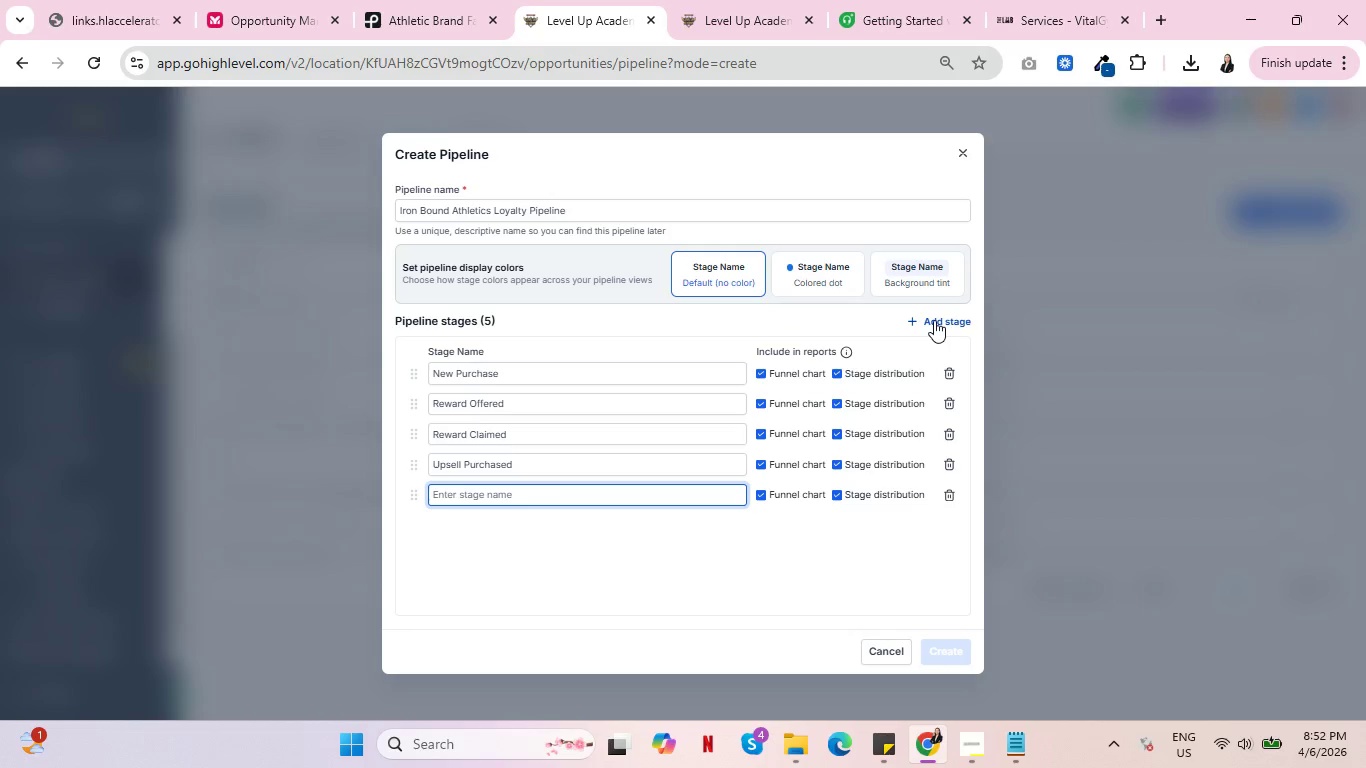 
left_click([571, 491])
 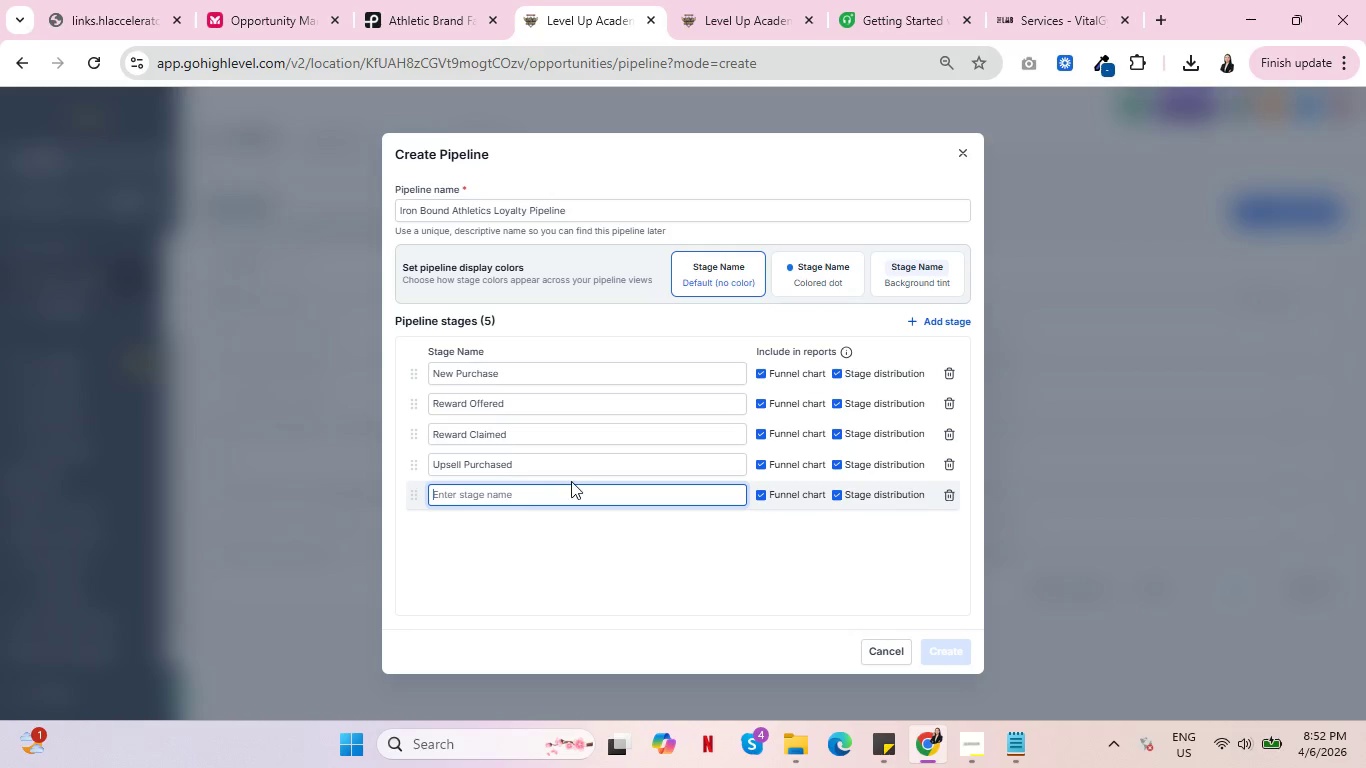 
type(Clsoed )
key(Backspace)
key(Backspace)
key(Backspace)
key(Backspace)
key(Backspace)
type(osed )
 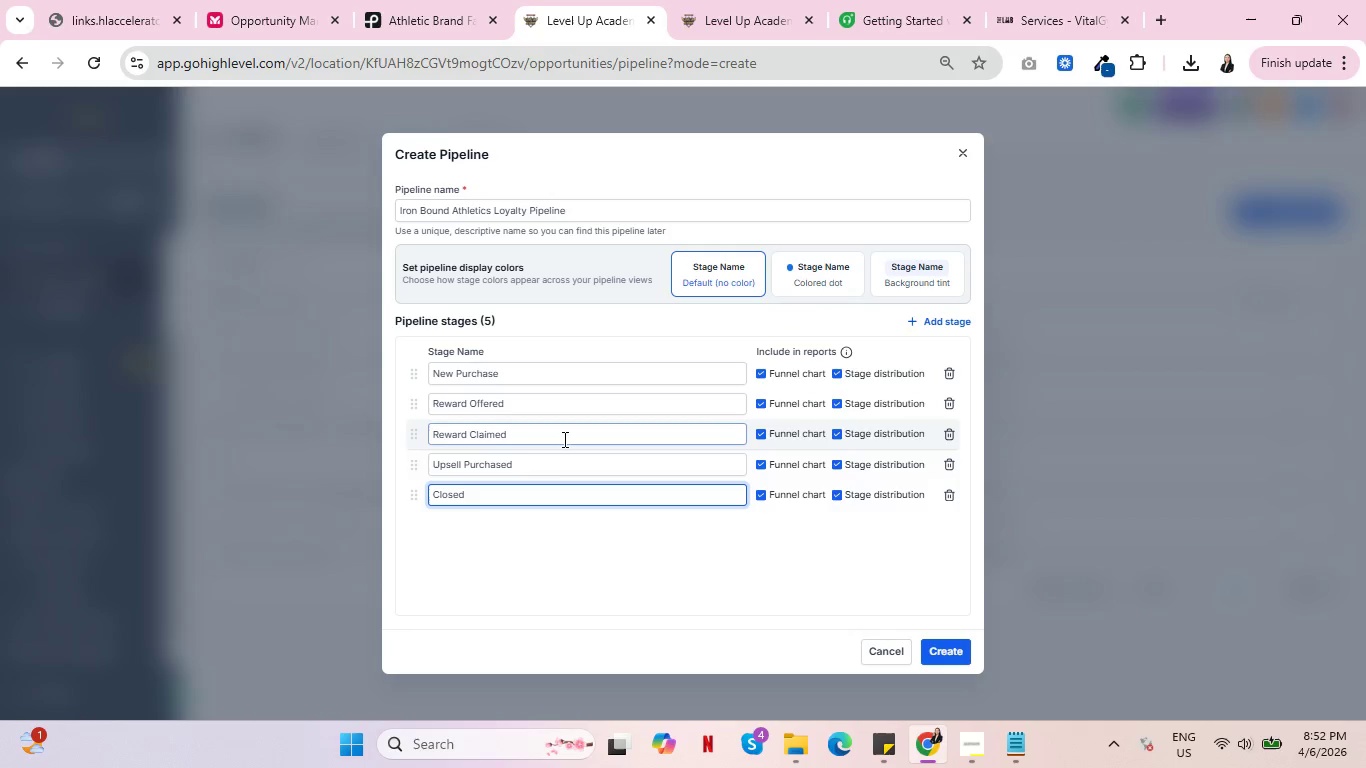 
type(Lost)
 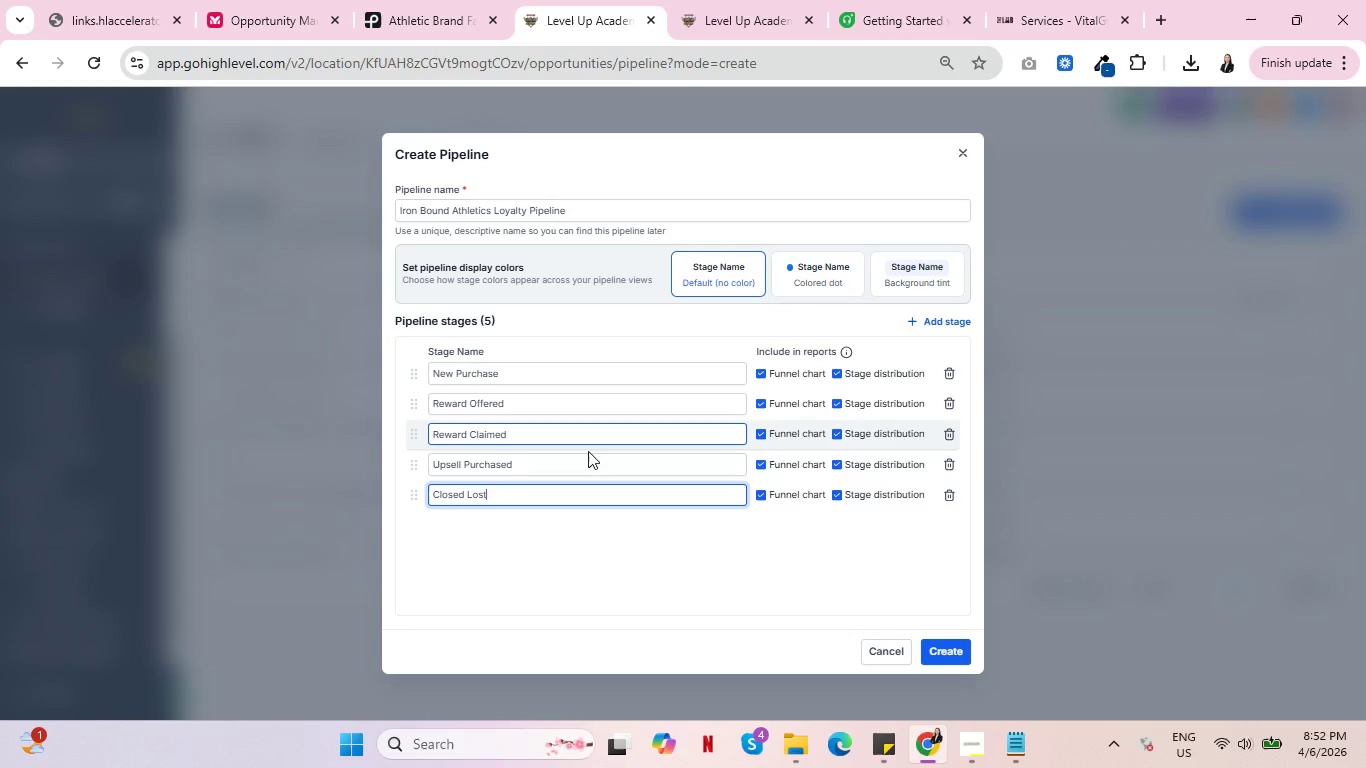 
left_click([955, 652])
 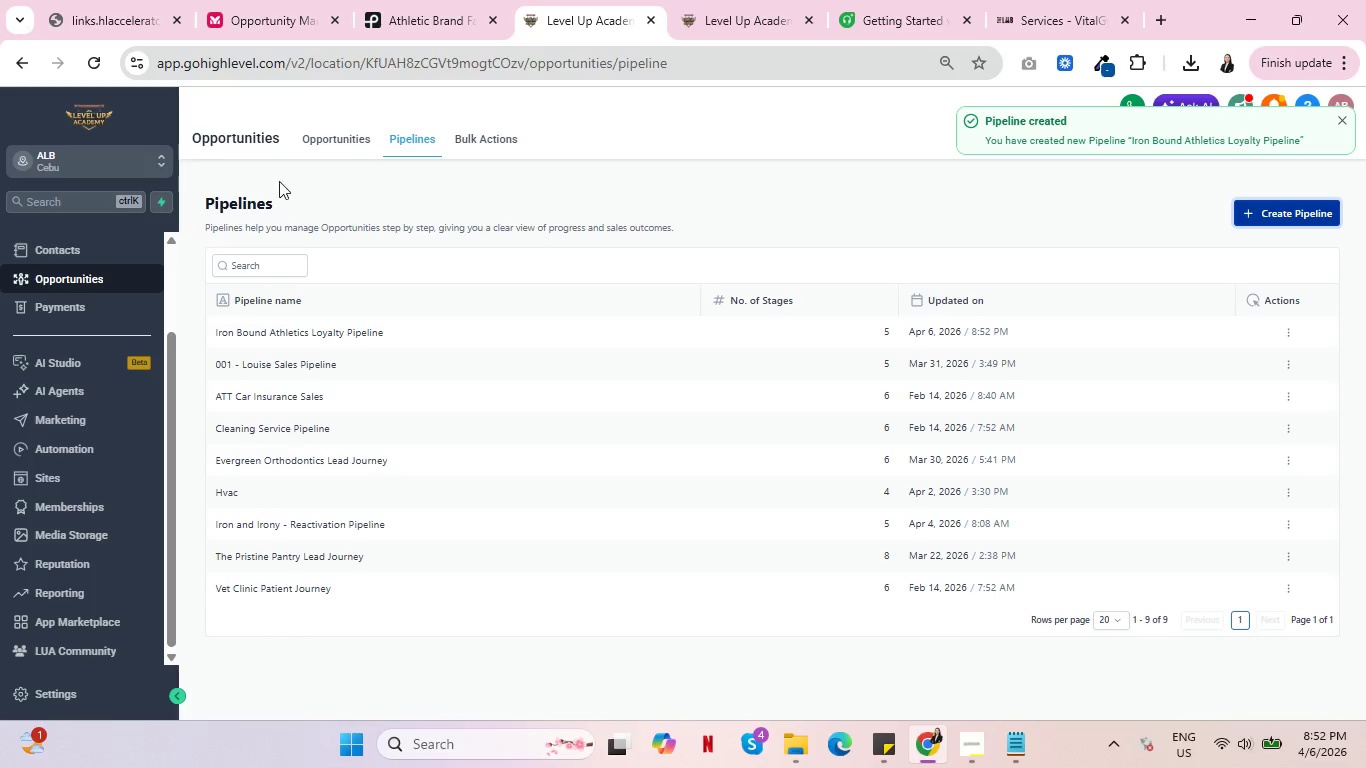 
wait(5.2)
 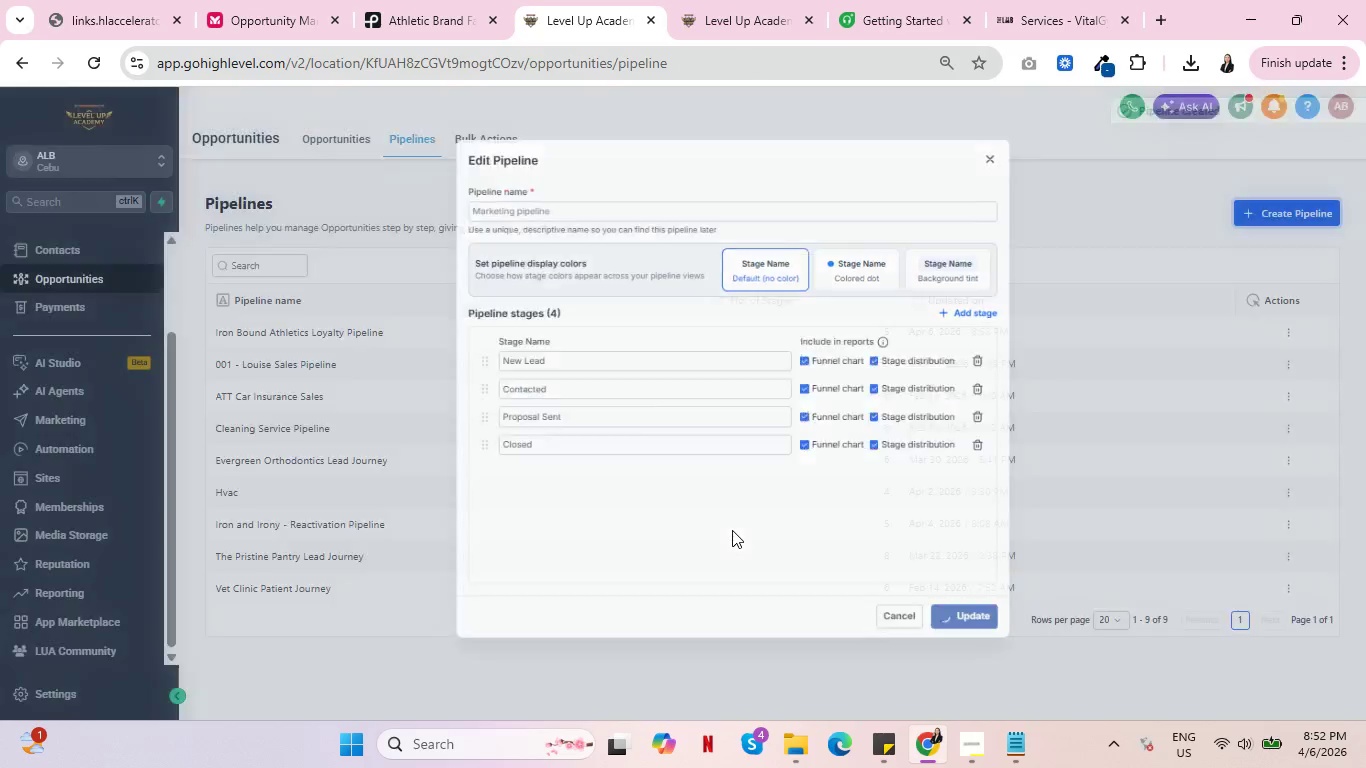 
left_click([345, 140])
 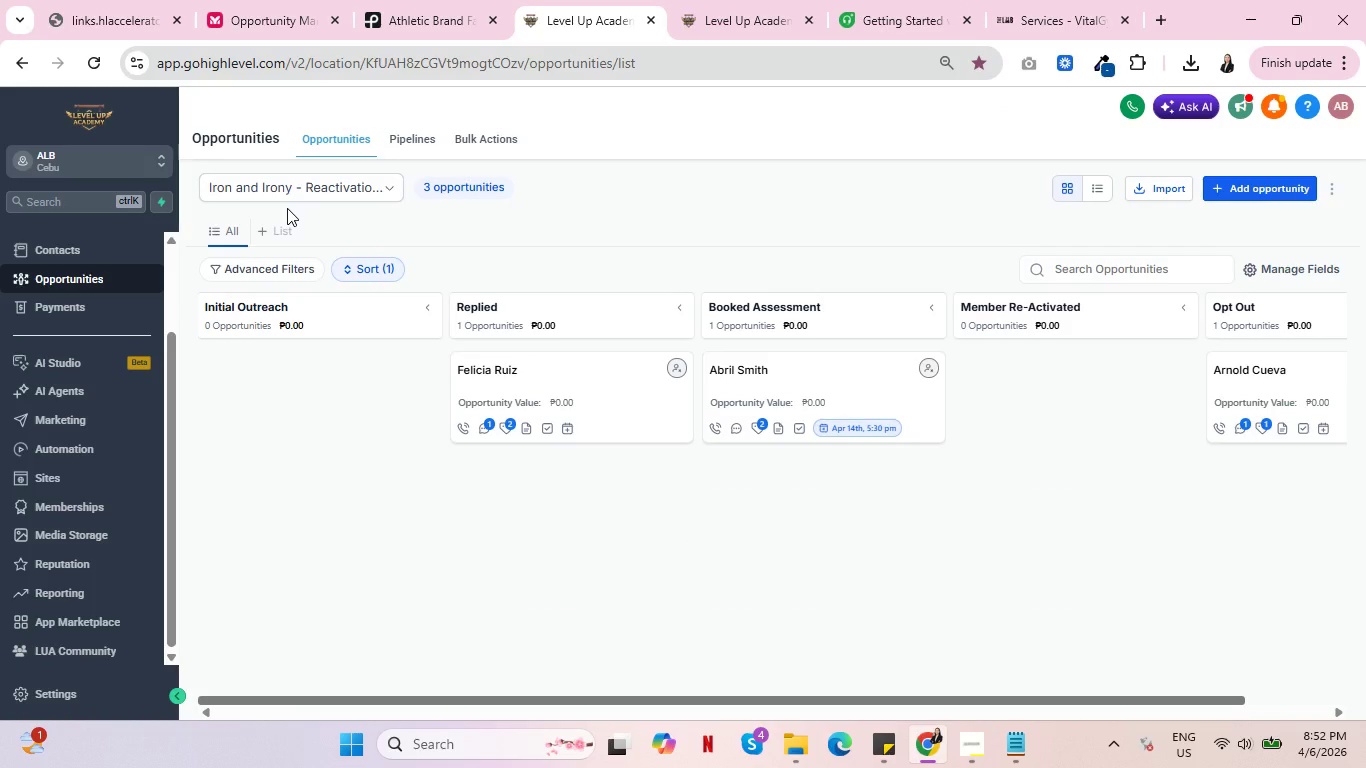 
wait(7.64)
 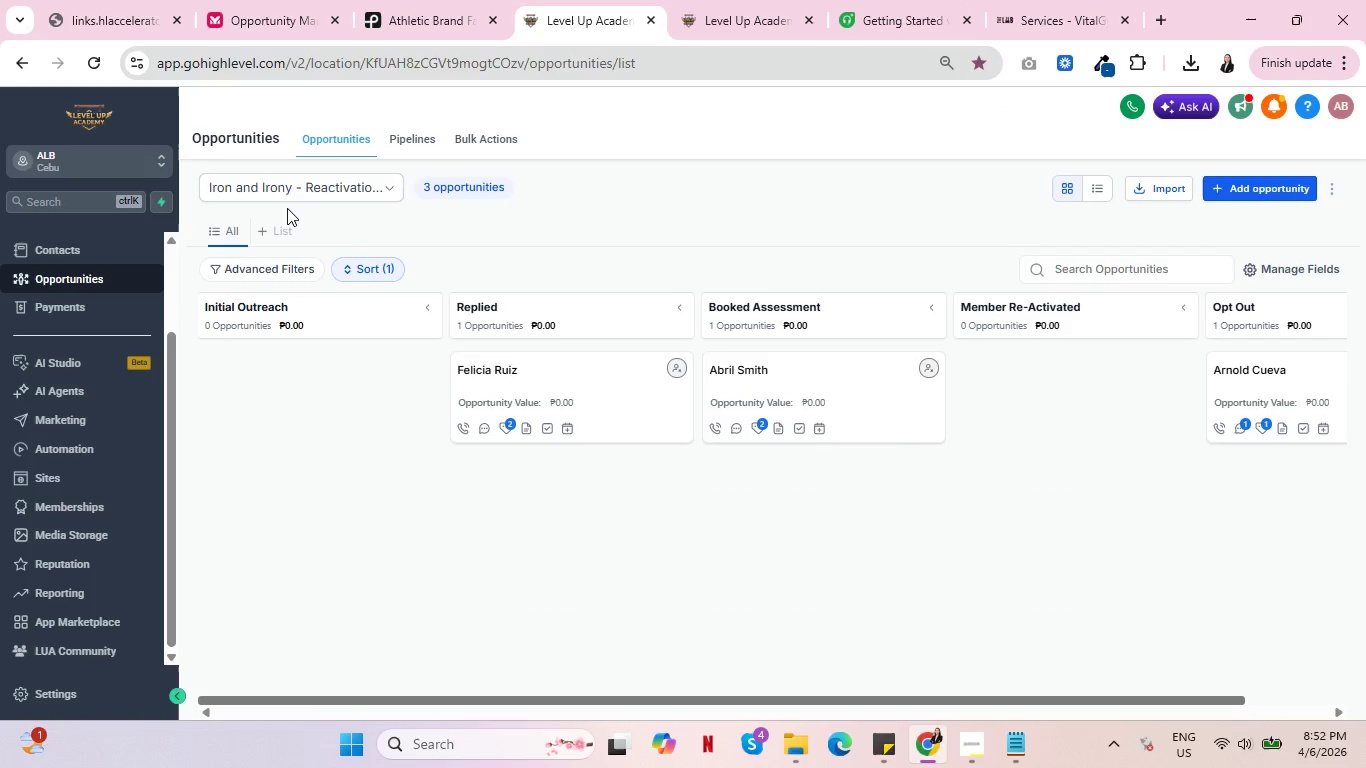 
mouse_move([302, 231])
 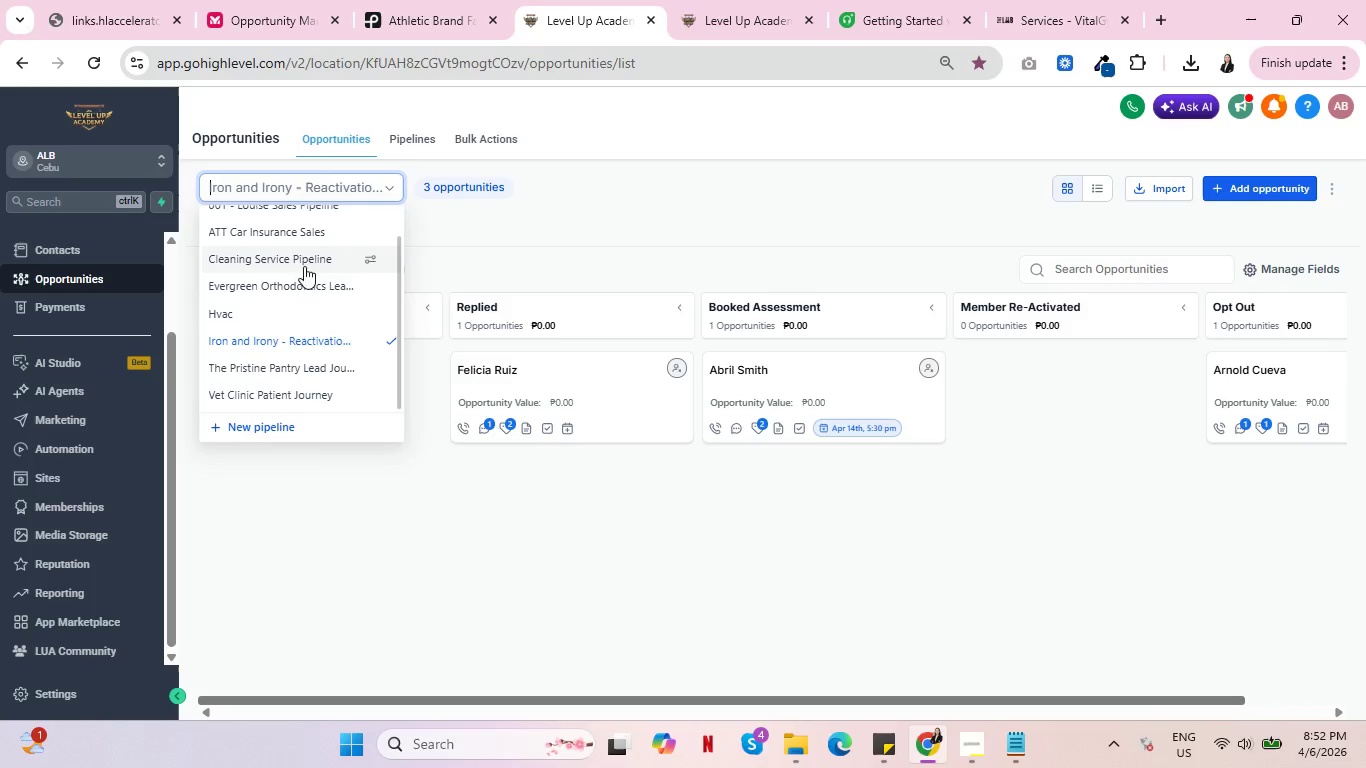 
scroll: coordinate [301, 262], scroll_direction: down, amount: 2.0
 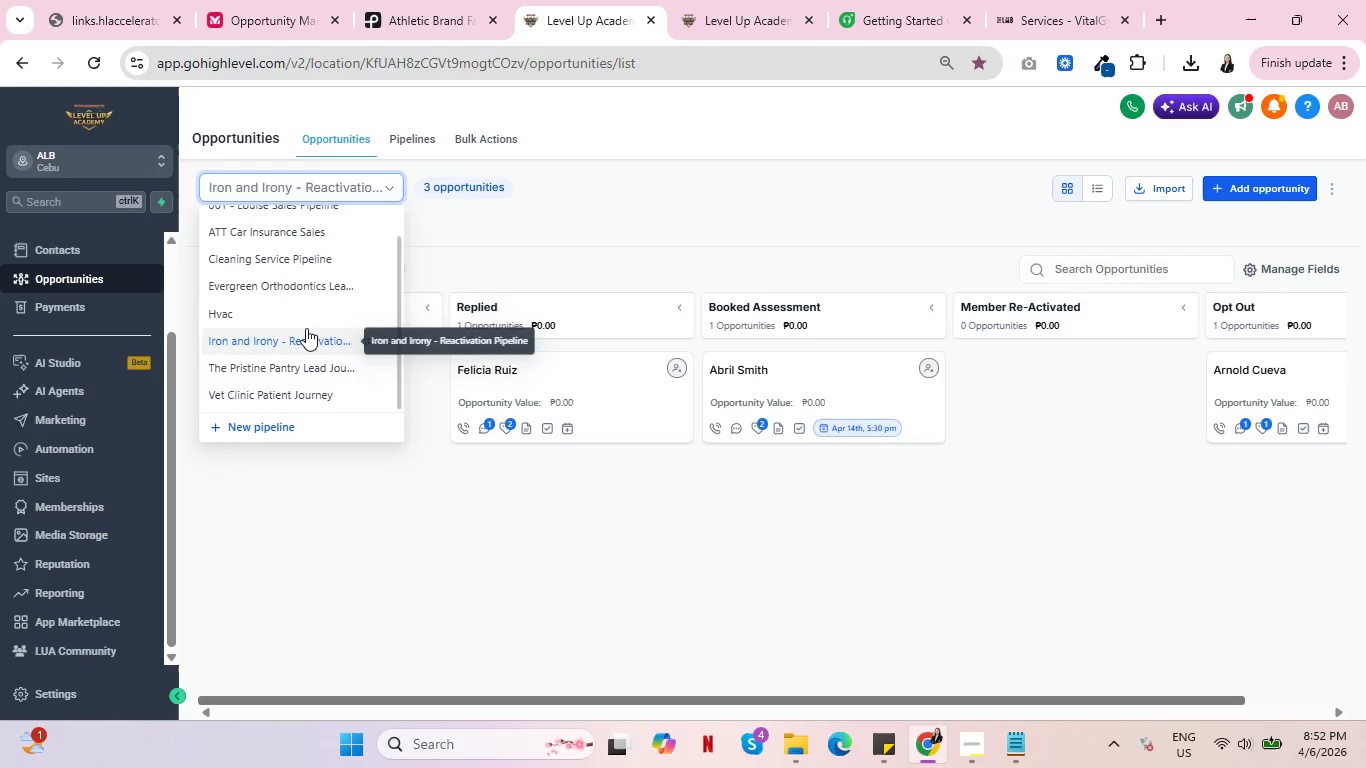 
scroll: coordinate [299, 325], scroll_direction: up, amount: 2.0
 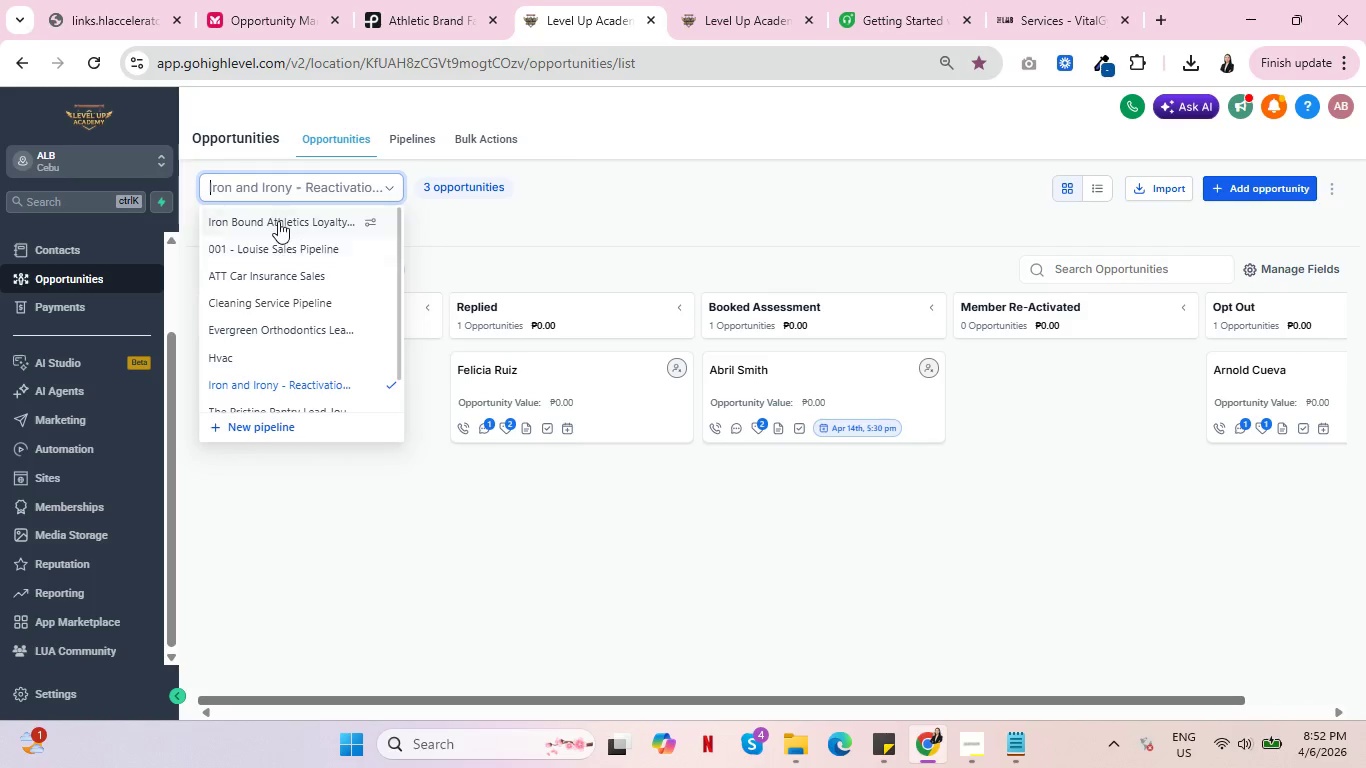 
left_click([278, 221])
 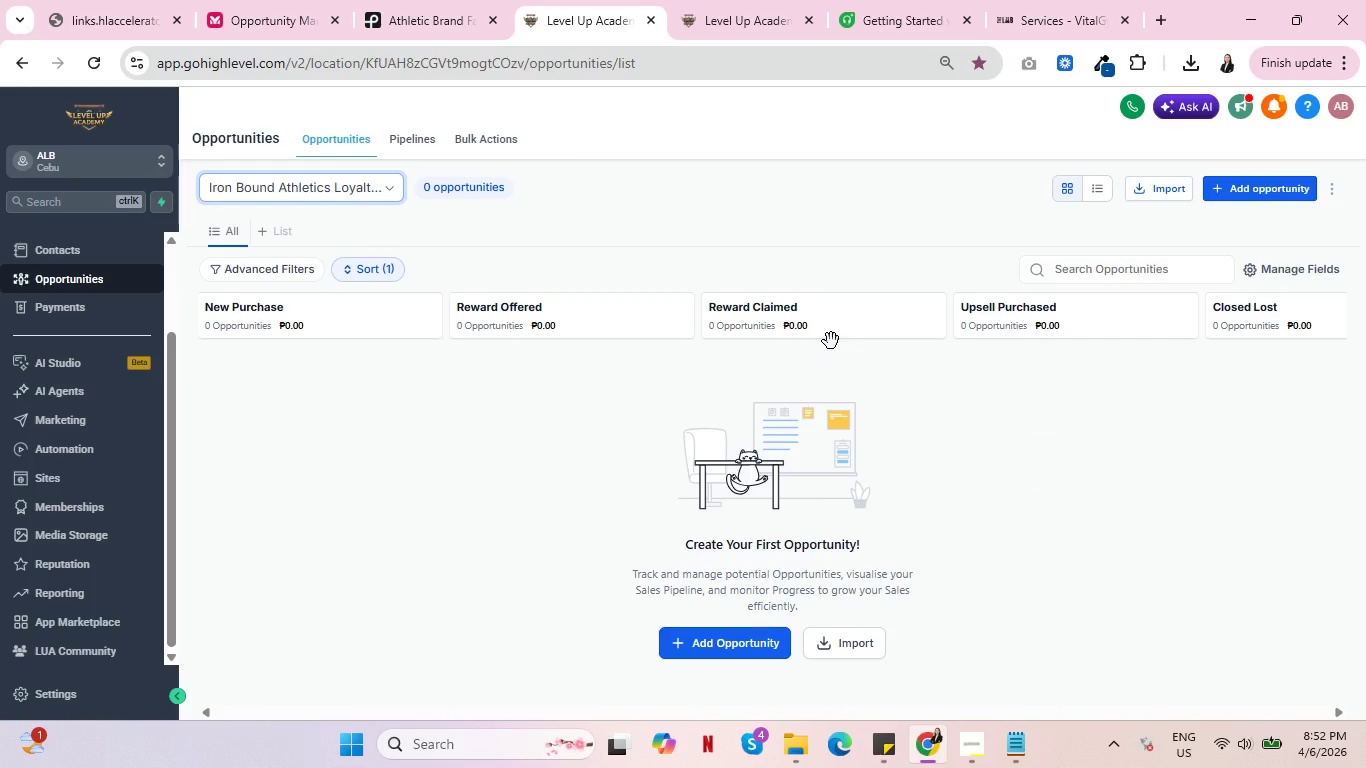 
wait(15.92)
 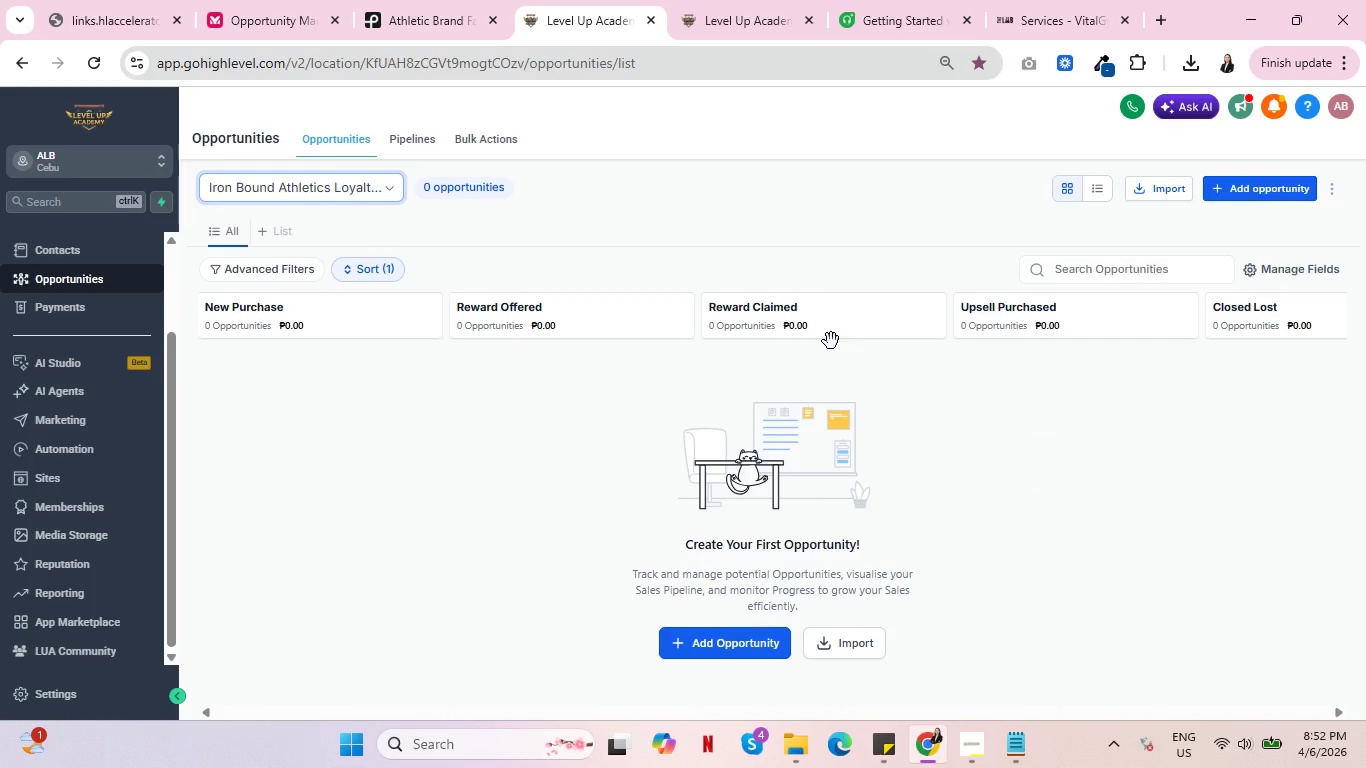 
key(Shift+ShiftLeft)
 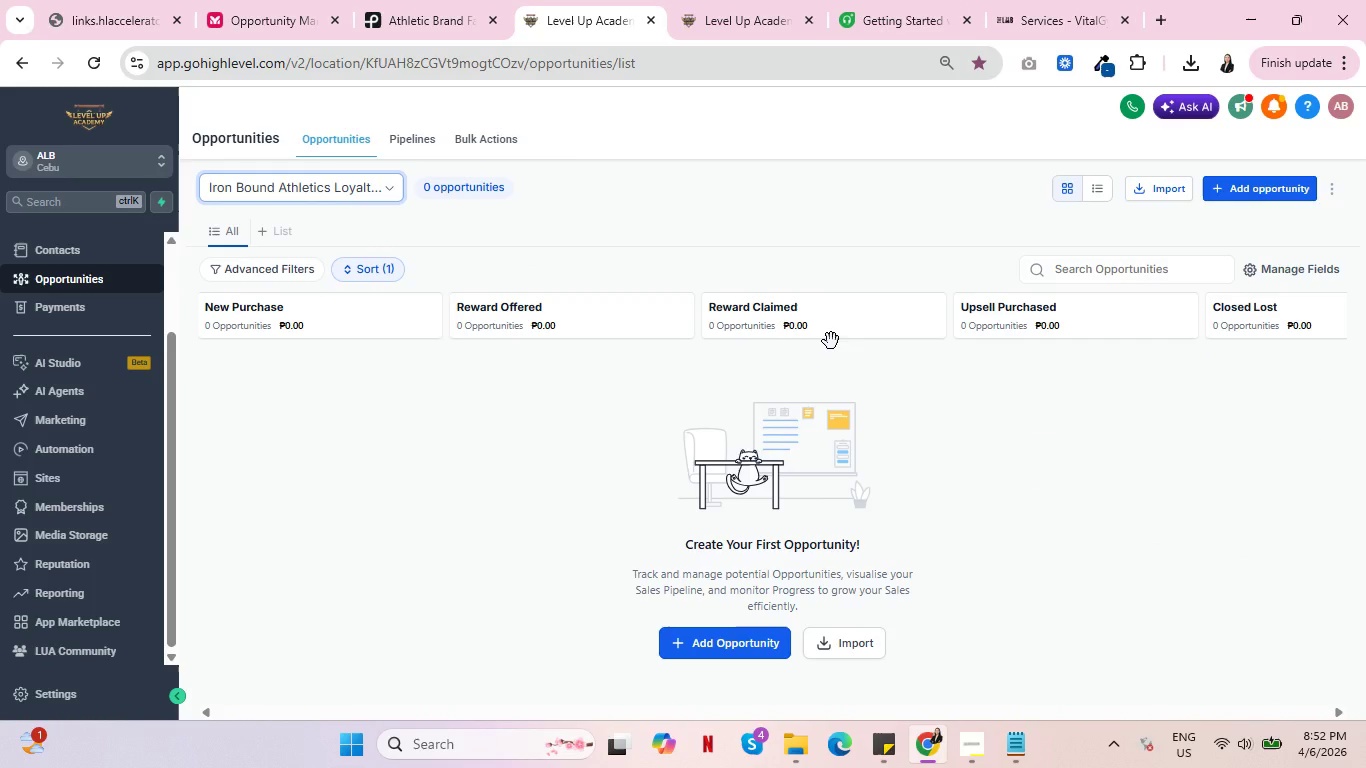 
key(Shift+ShiftLeft)
 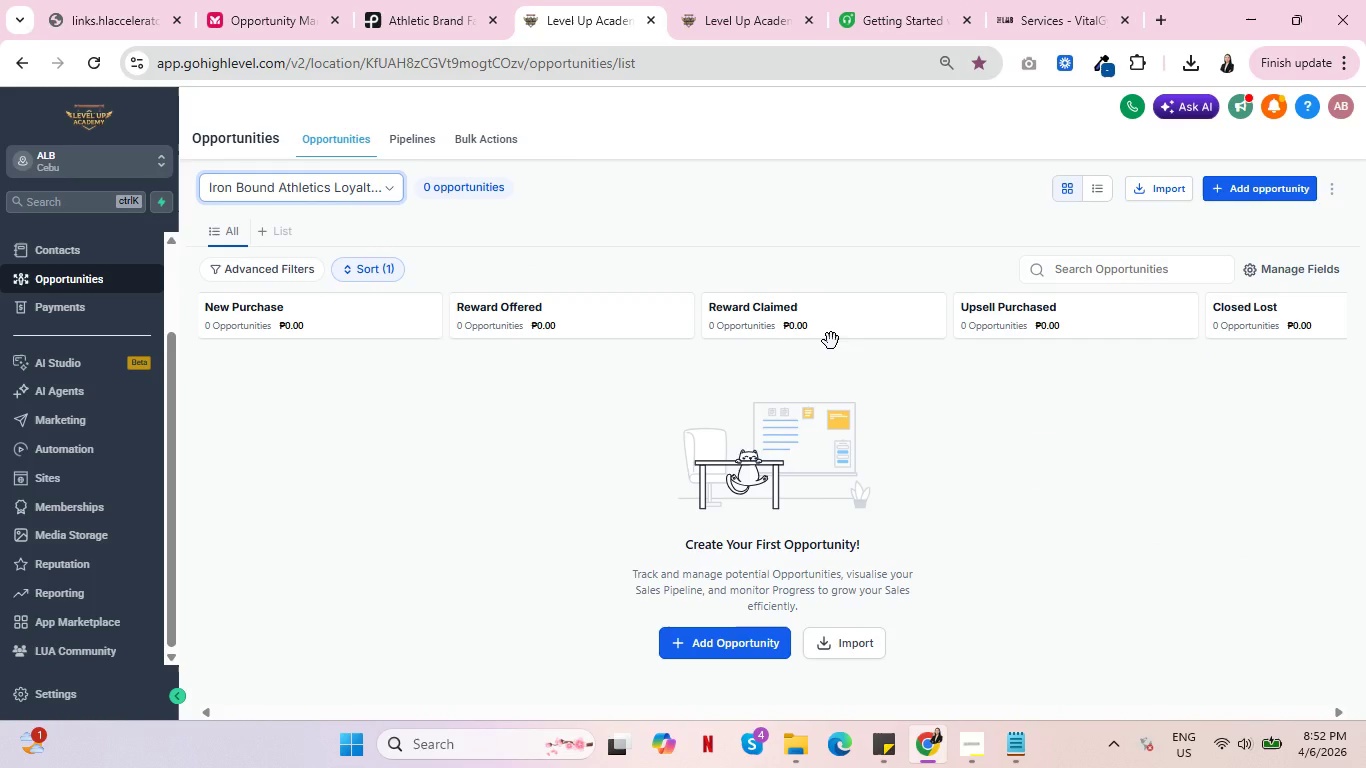 
wait(7.09)
 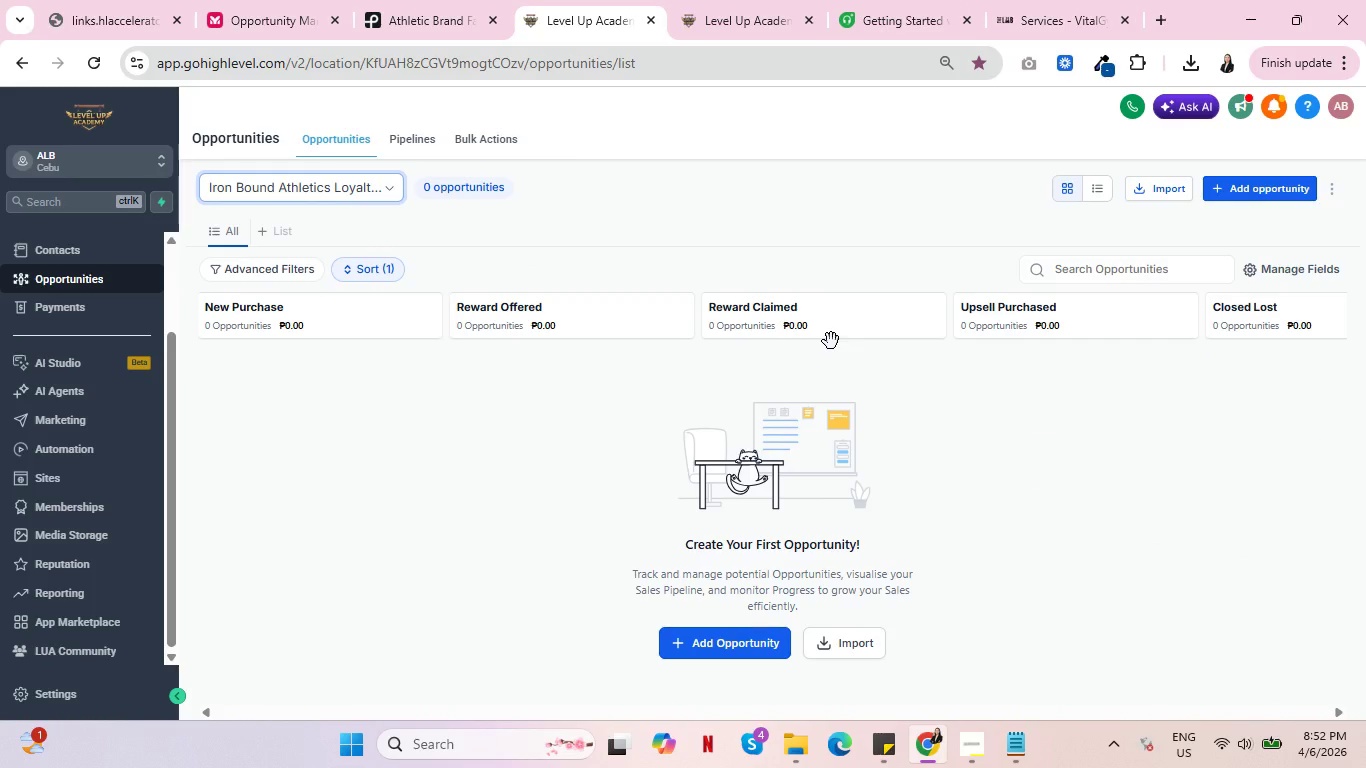 
key(Control+ControlLeft)
 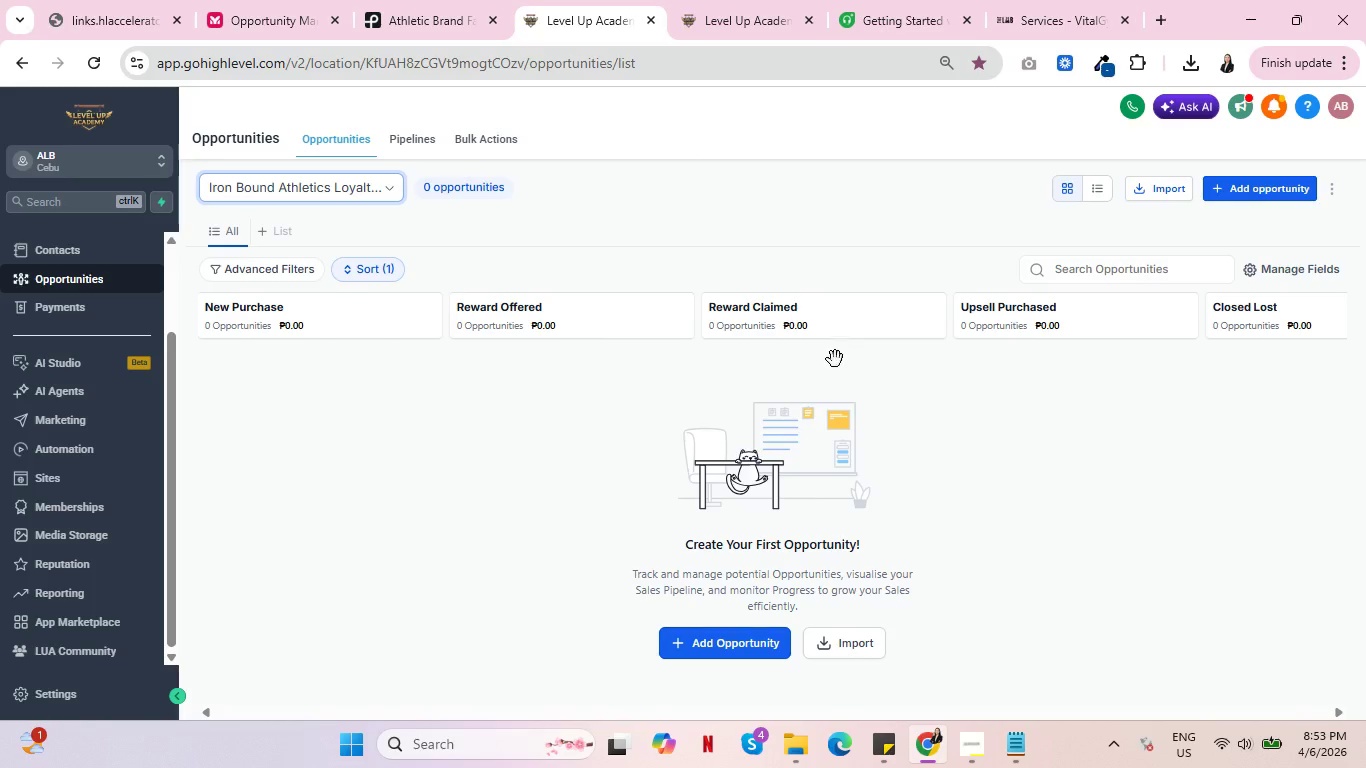 
wait(6.12)
 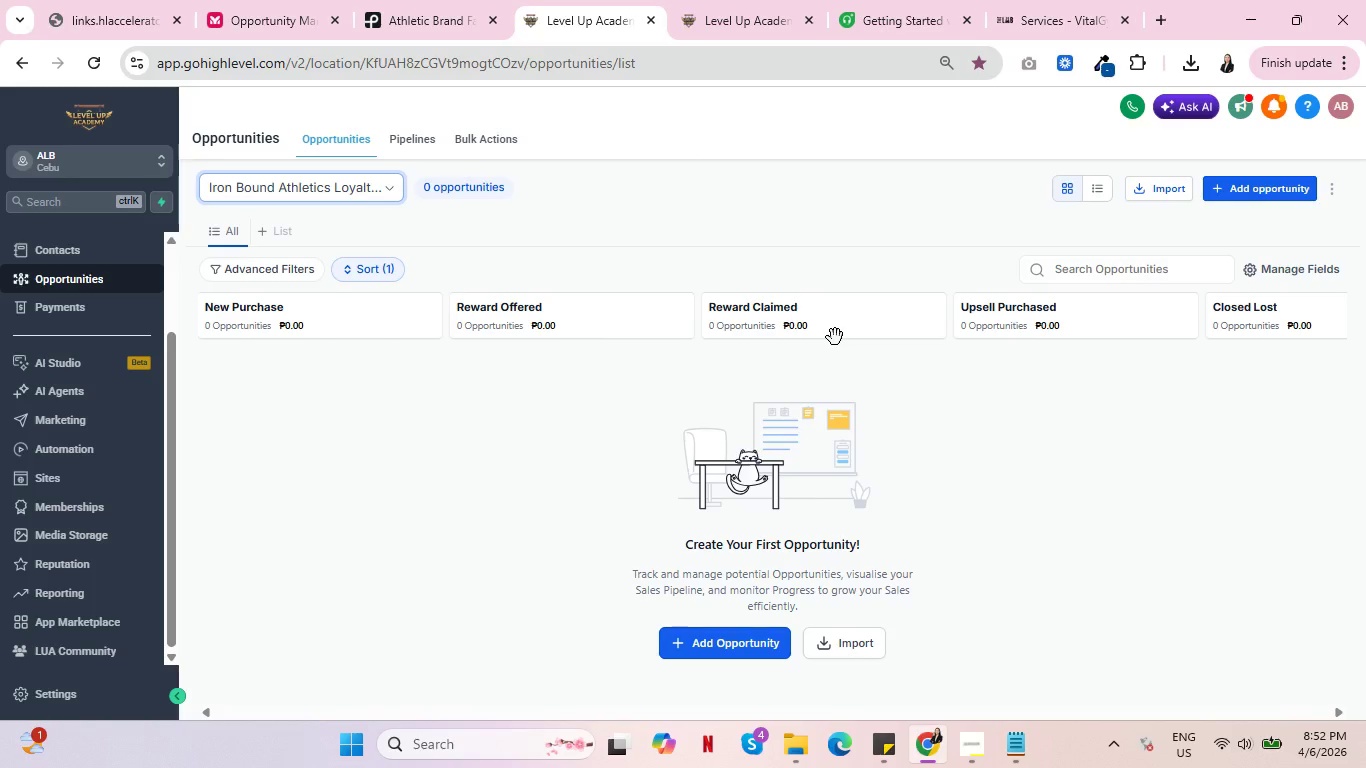 
left_click([698, 4])
 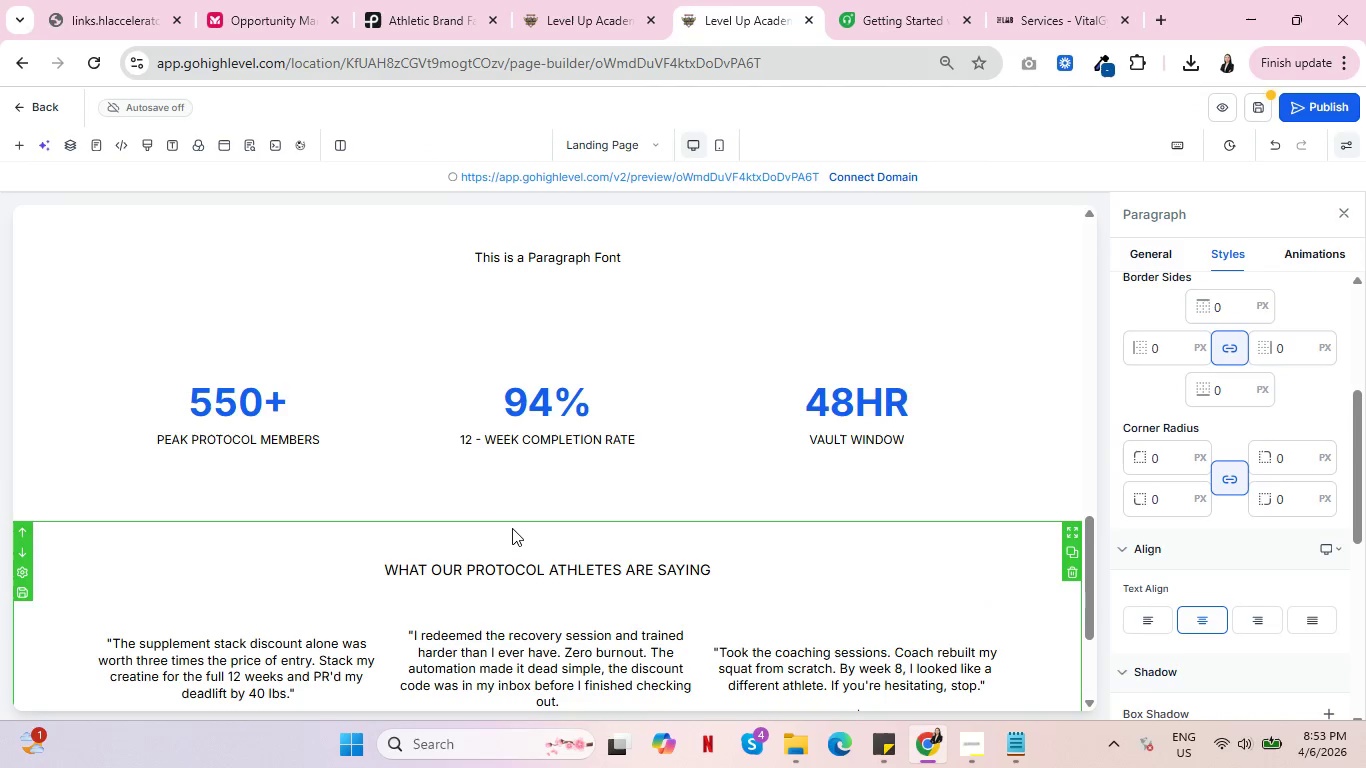 
wait(10.92)
 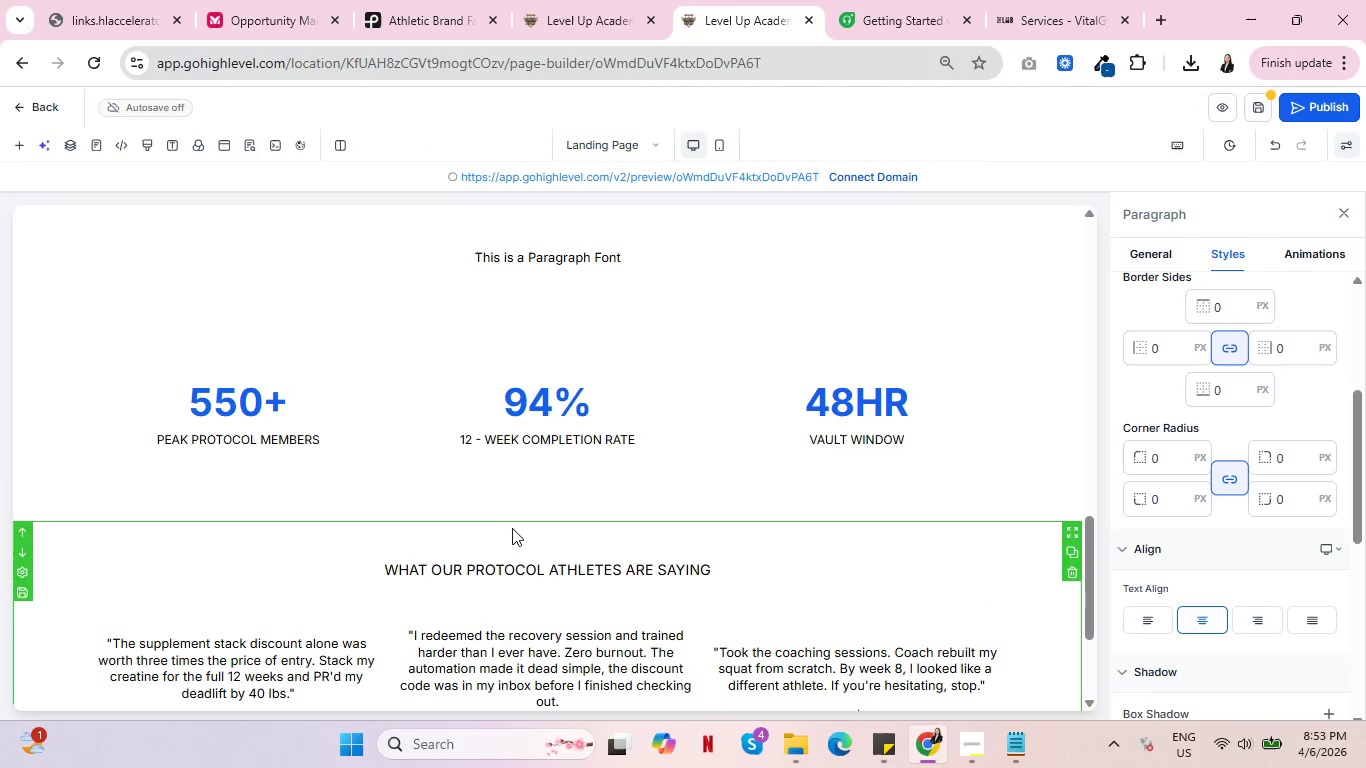 
key(Control+ControlLeft)
 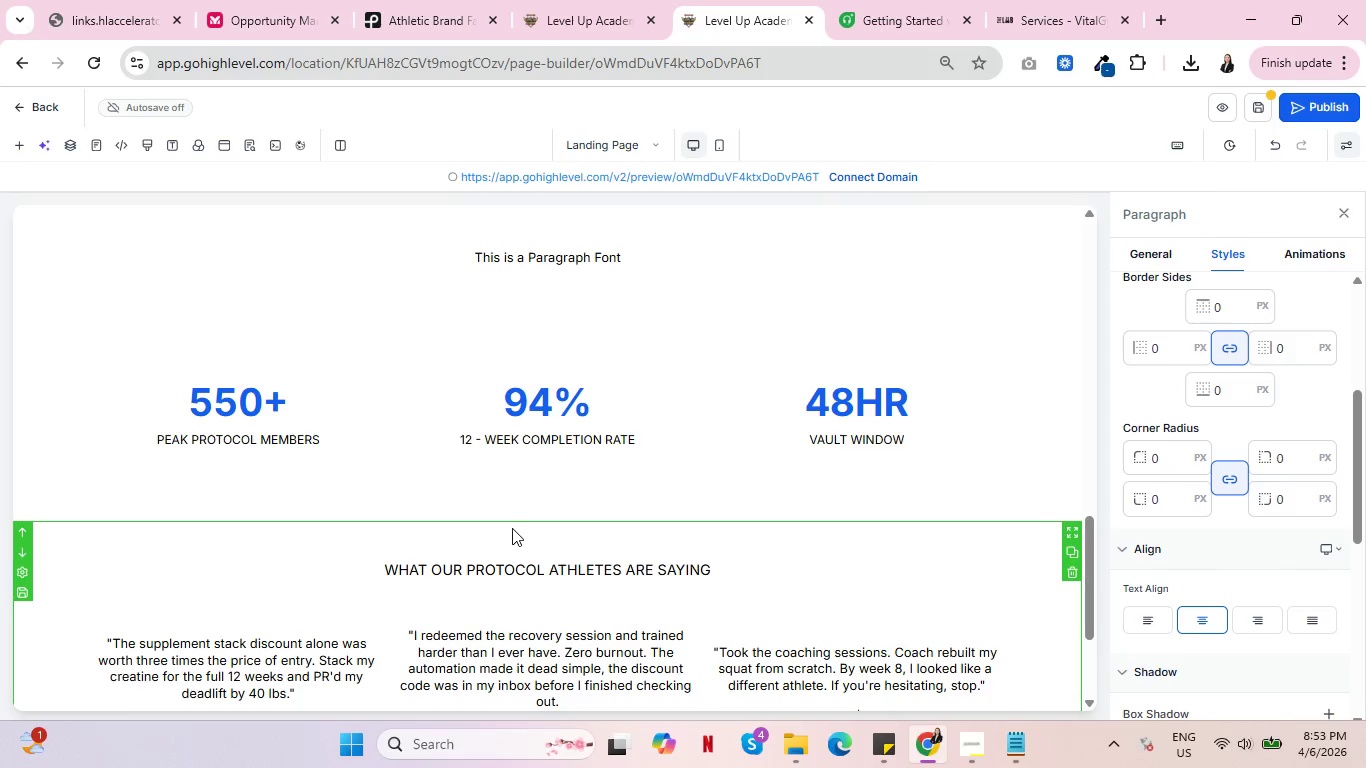 
key(Control+ControlLeft)
 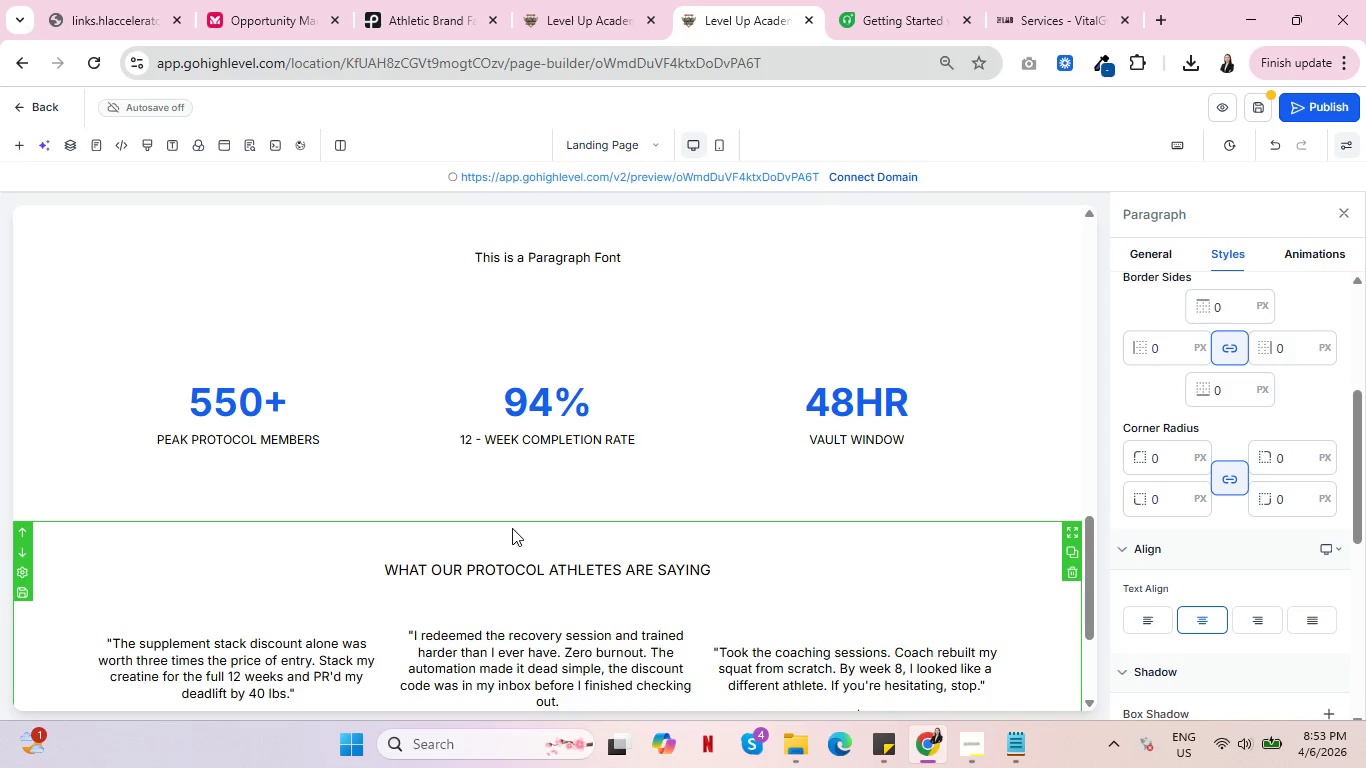 
wait(8.91)
 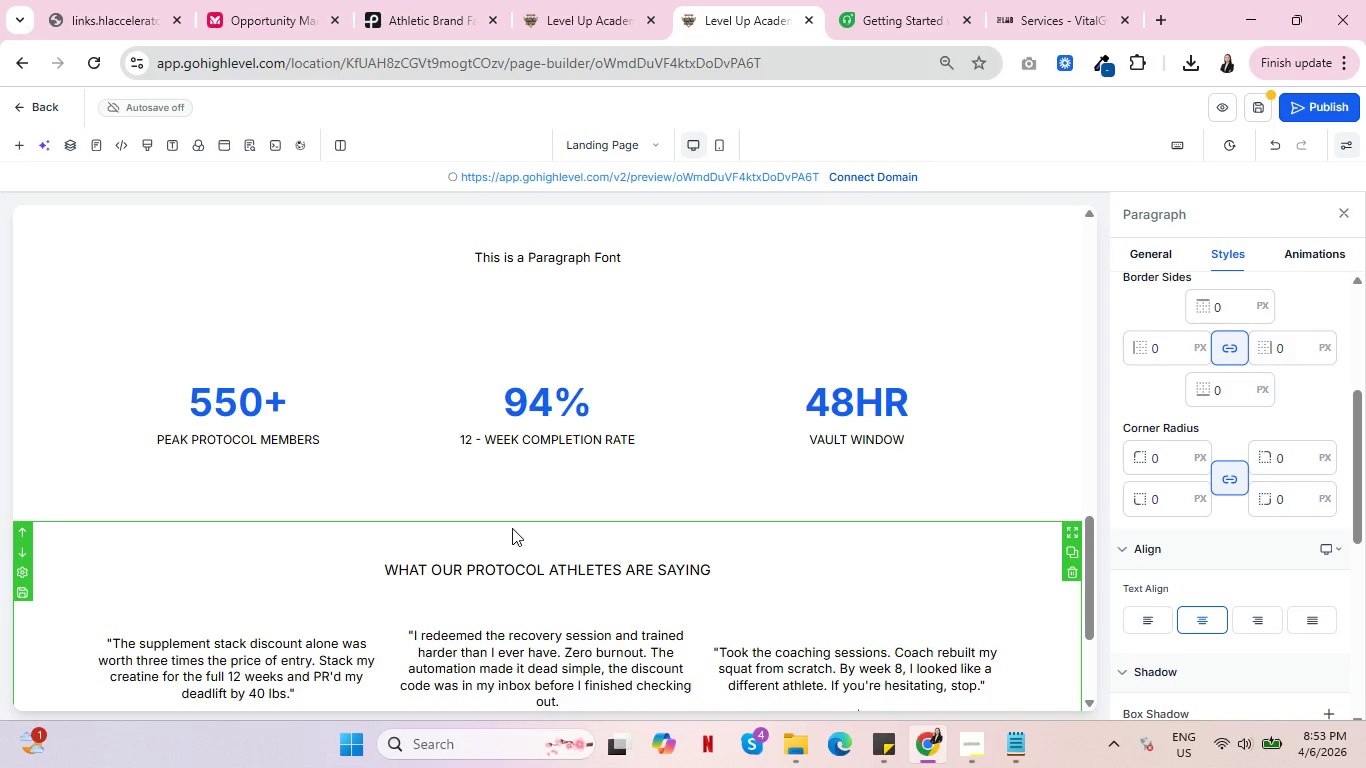 
key(Control+ControlLeft)
 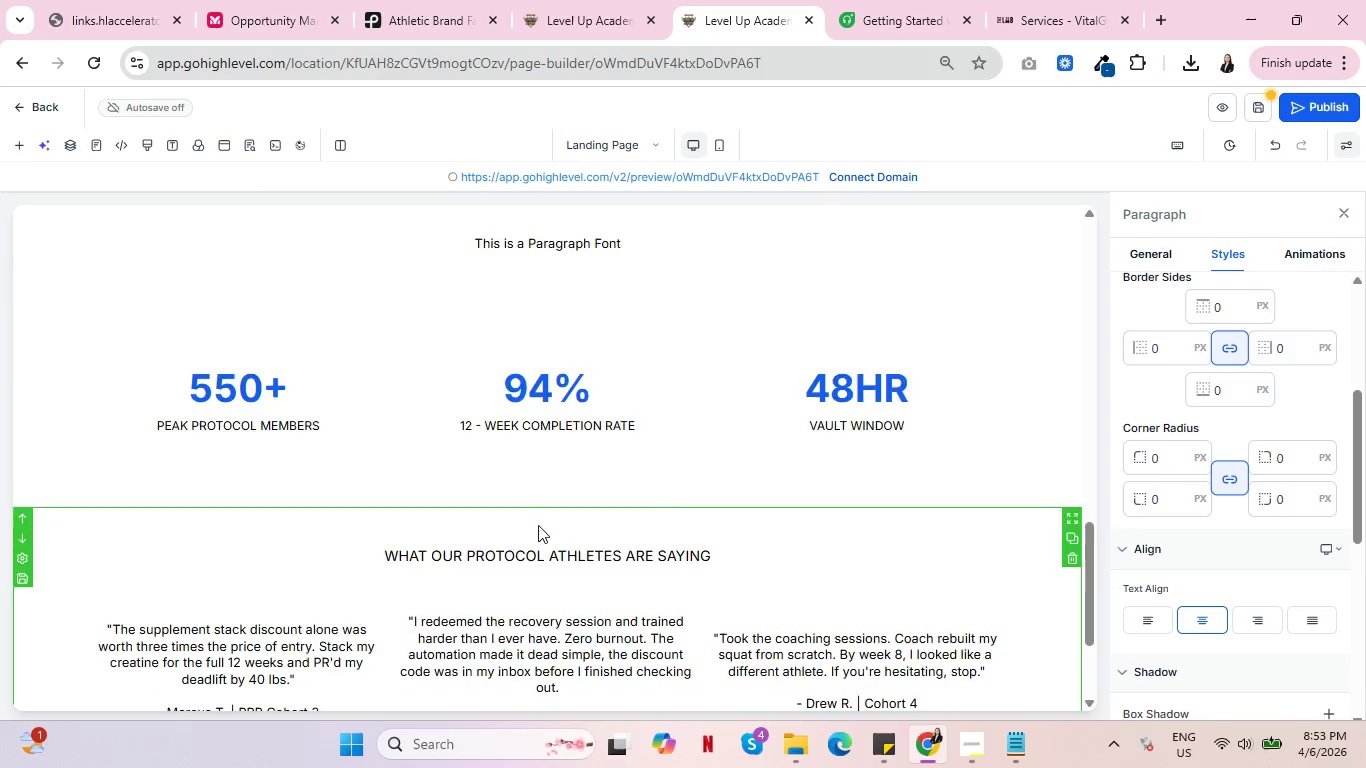 
scroll: coordinate [538, 525], scroll_direction: down, amount: 5.0
 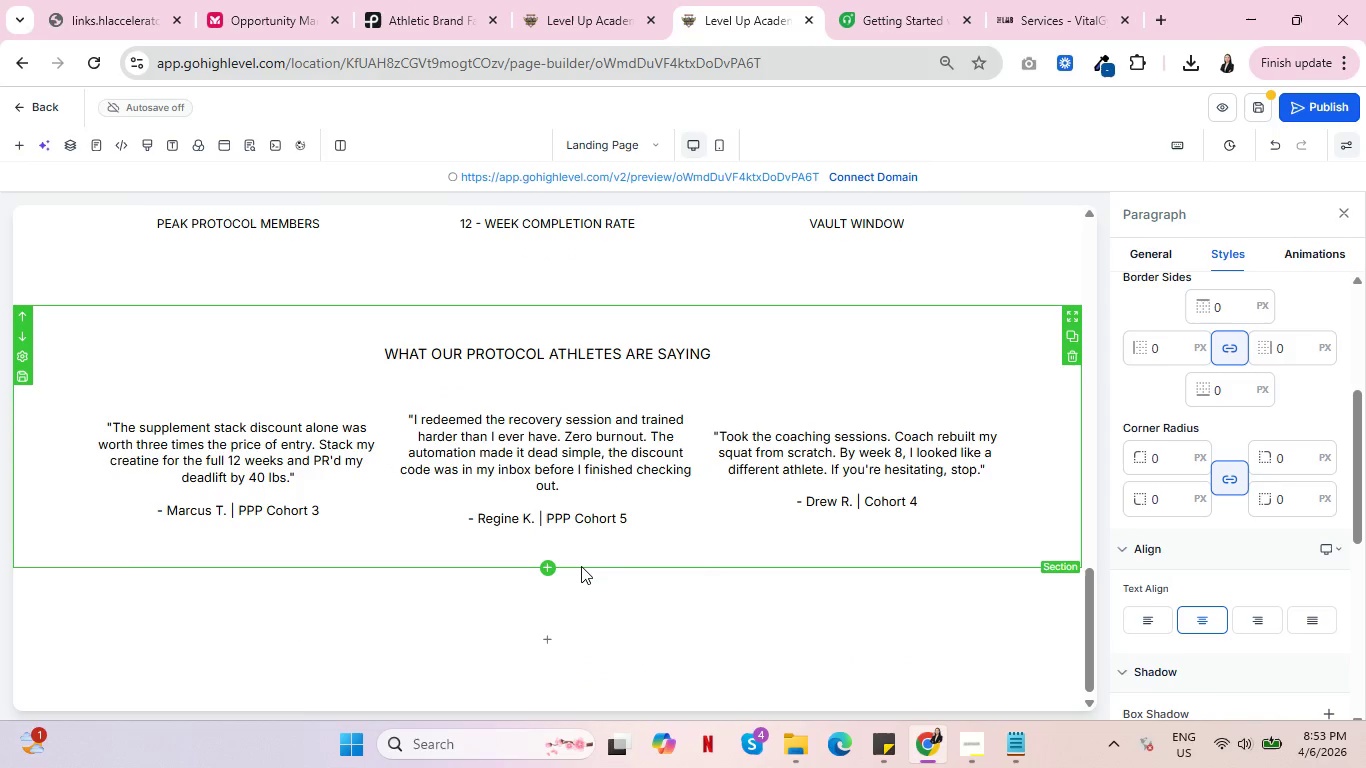 
wait(5.27)
 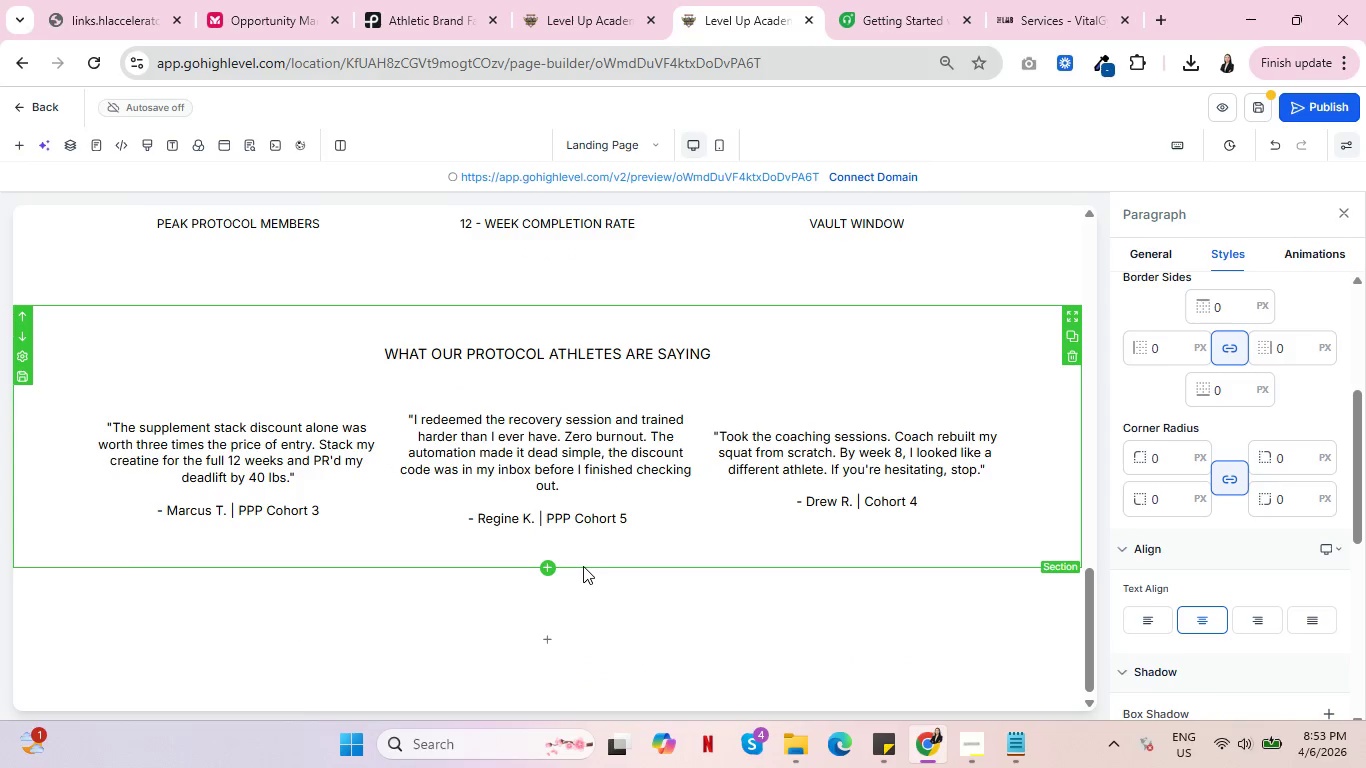 
key(Control+ControlLeft)
 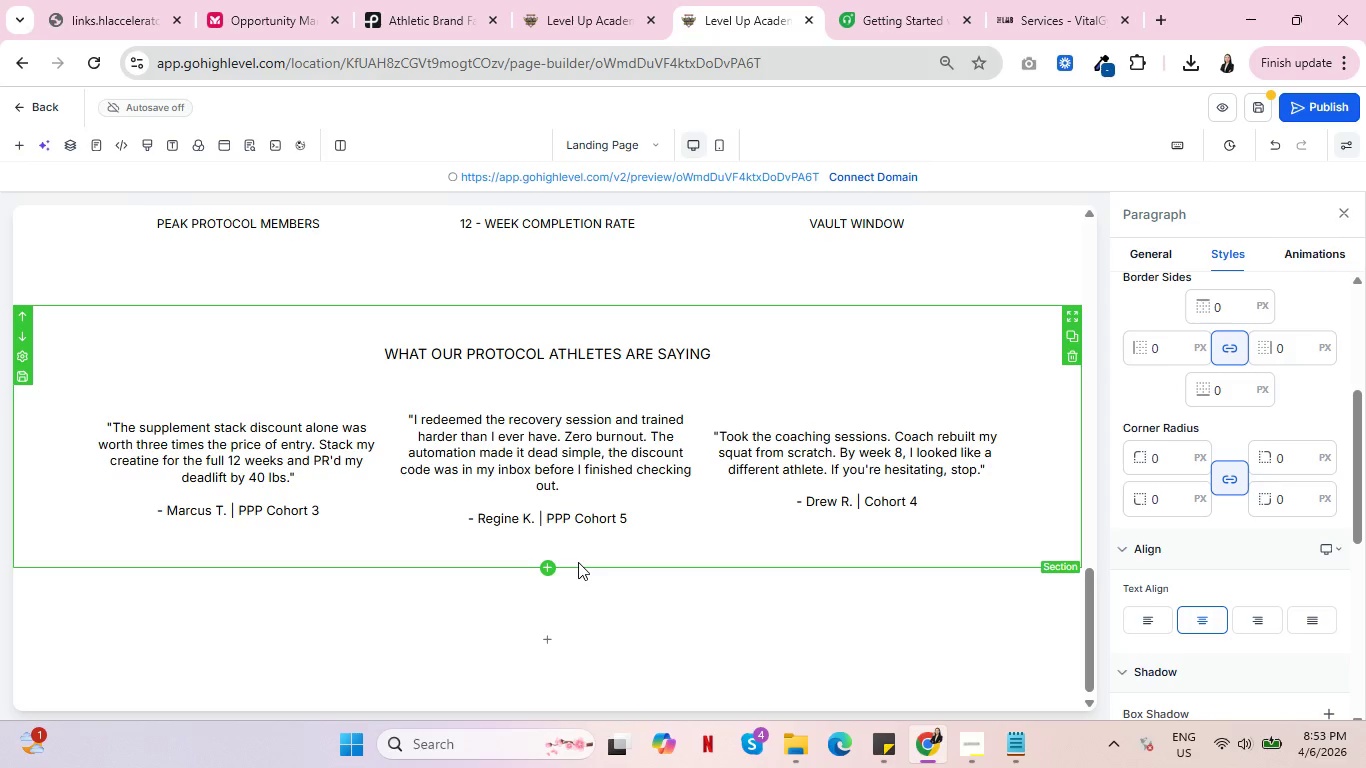 
wait(9.73)
 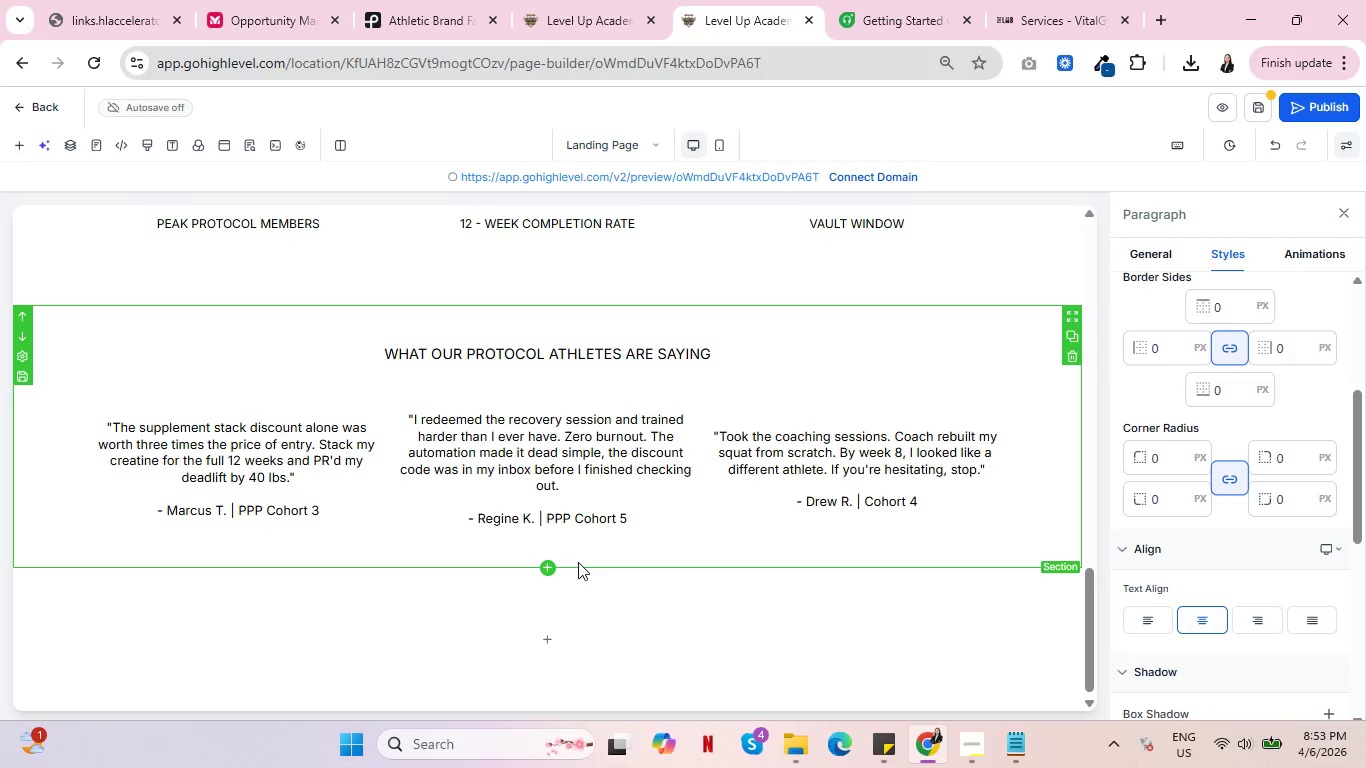 
scroll: coordinate [454, 556], scroll_direction: up, amount: 19.0
 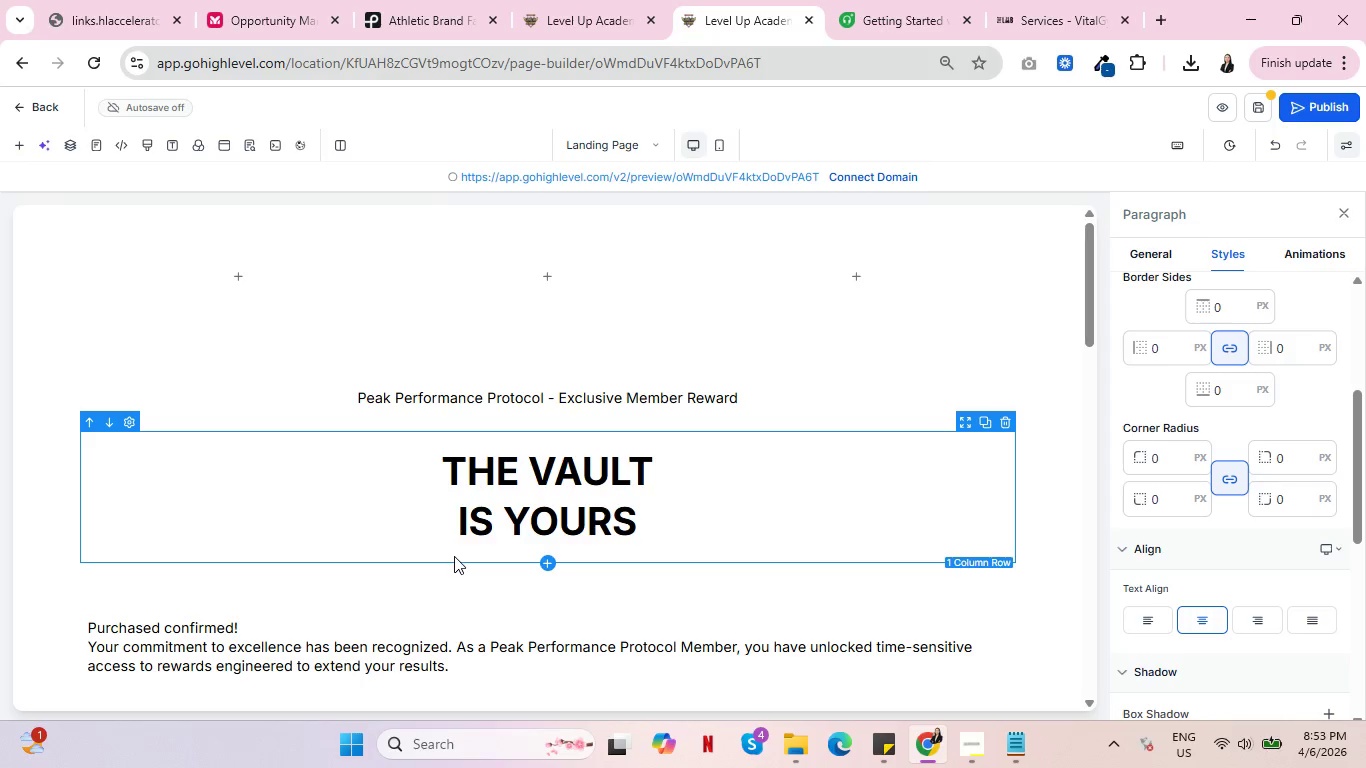 
wait(9.36)
 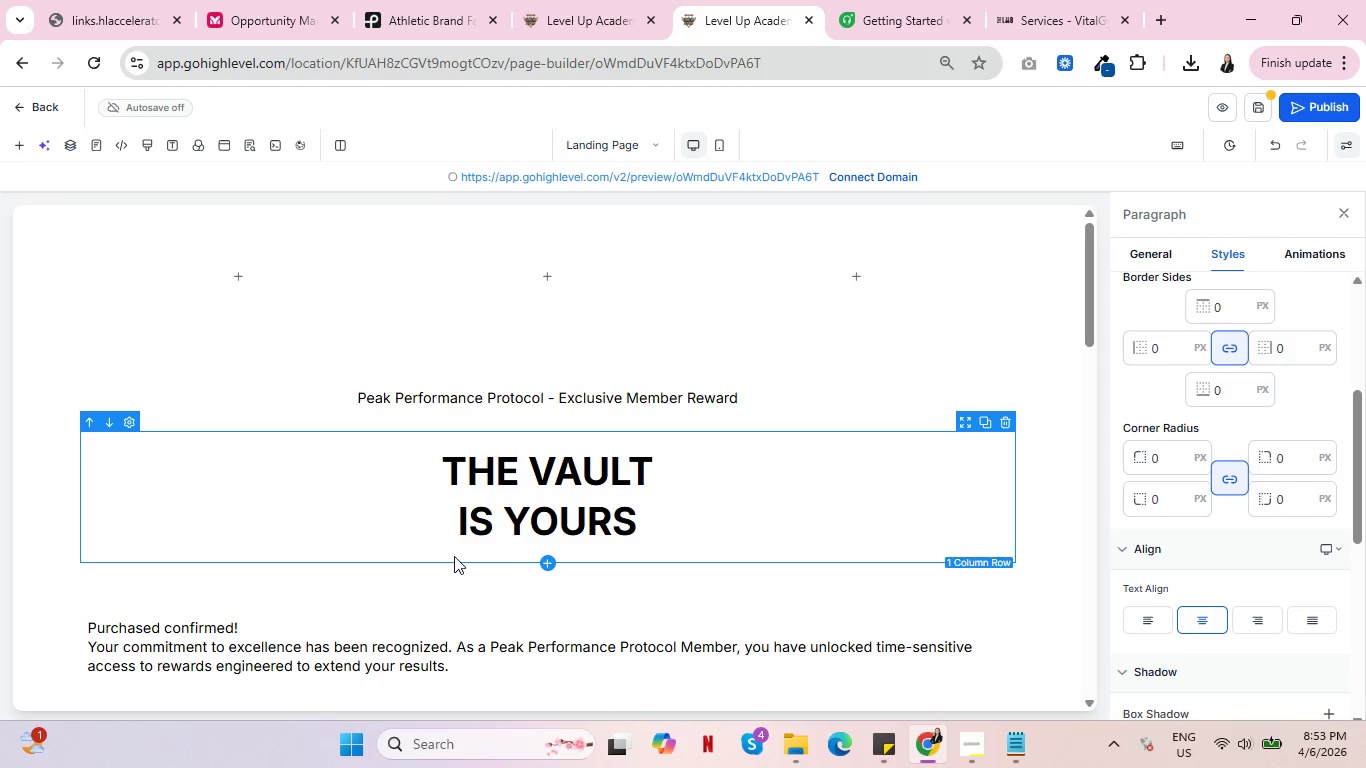 
scroll: coordinate [443, 551], scroll_direction: up, amount: 6.0
 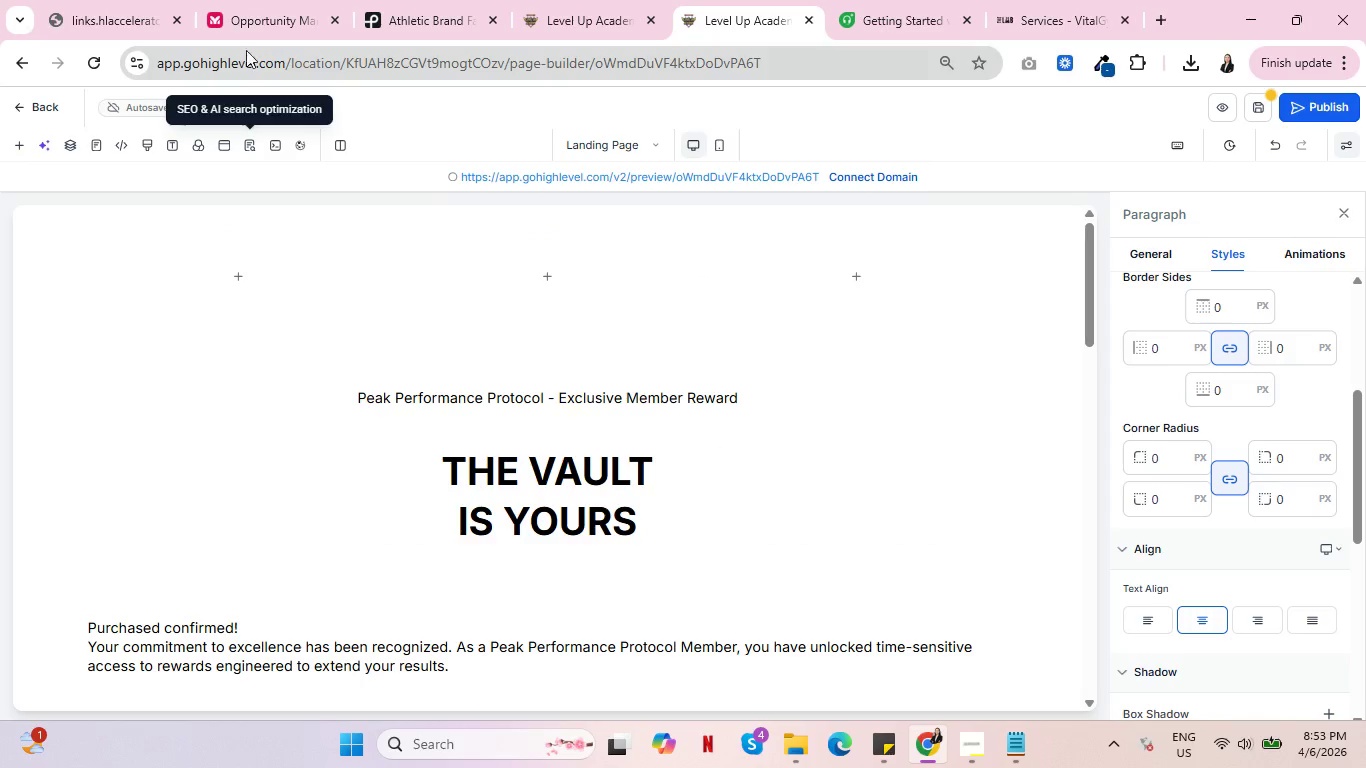 
left_click([411, 0])
 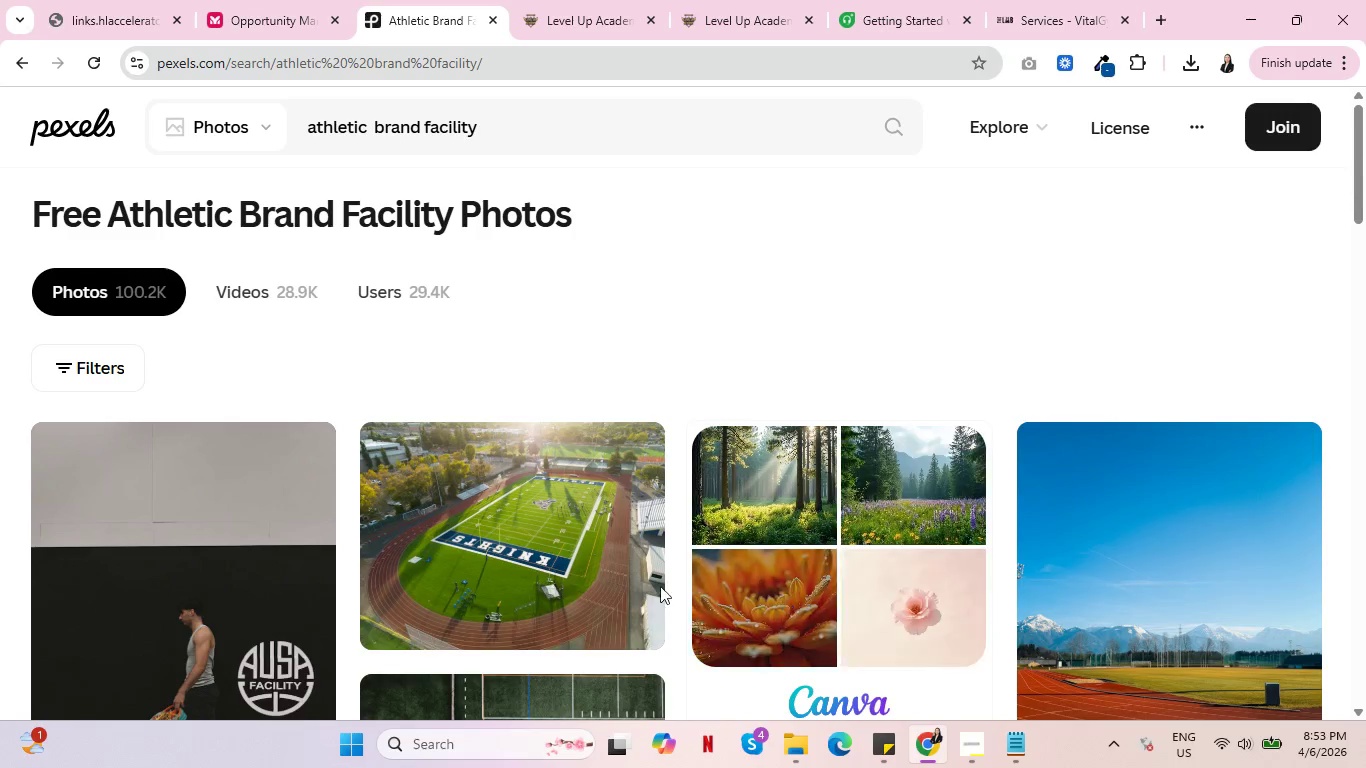 
scroll: coordinate [557, 496], scroll_direction: down, amount: 11.0
 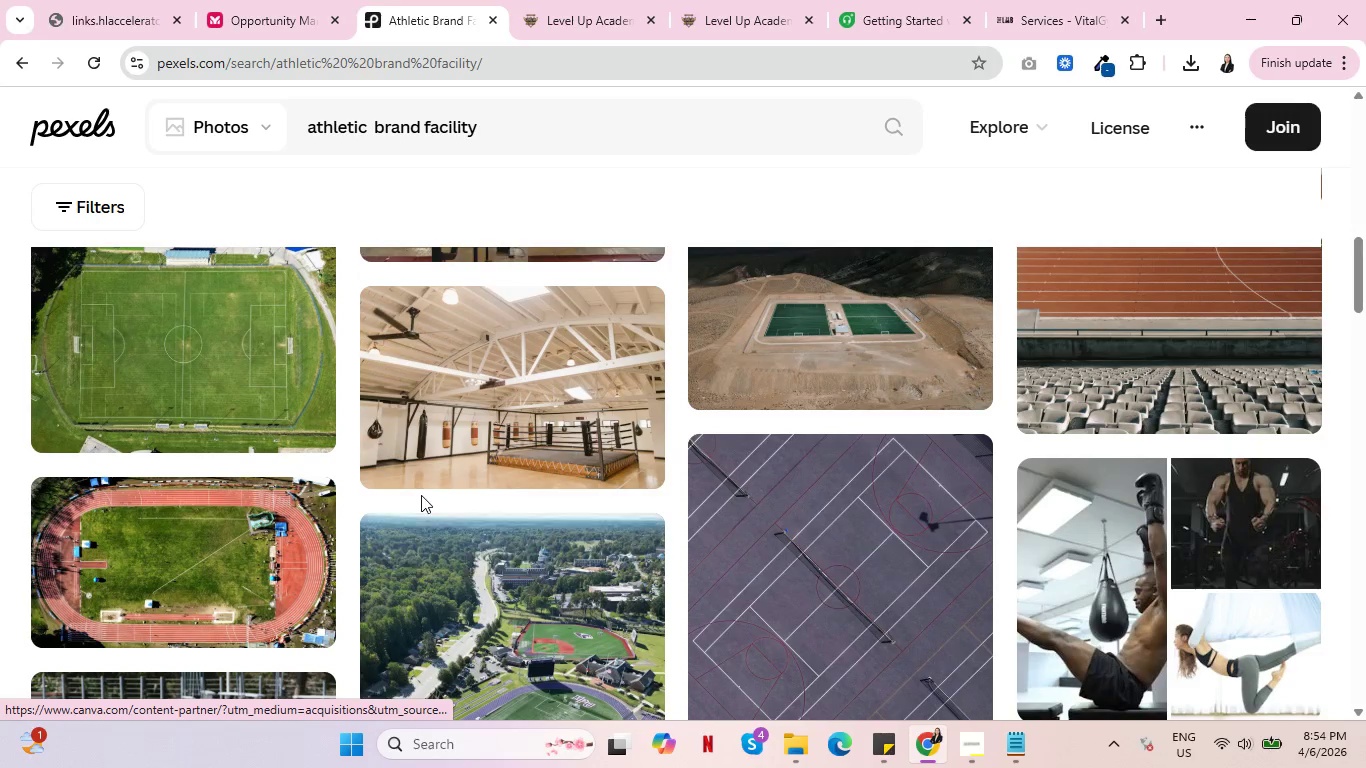 
scroll: coordinate [434, 498], scroll_direction: up, amount: 5.0
 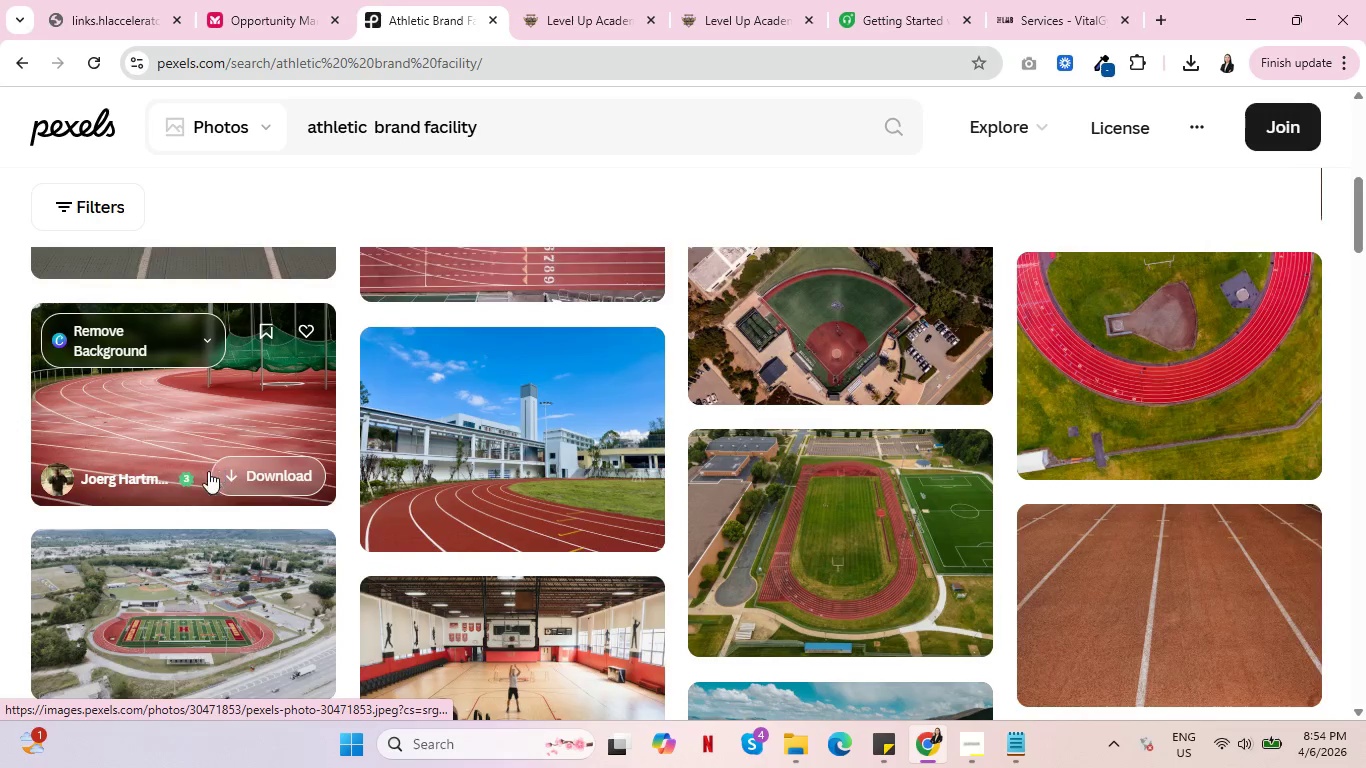 
scroll: coordinate [198, 500], scroll_direction: down, amount: 14.0
 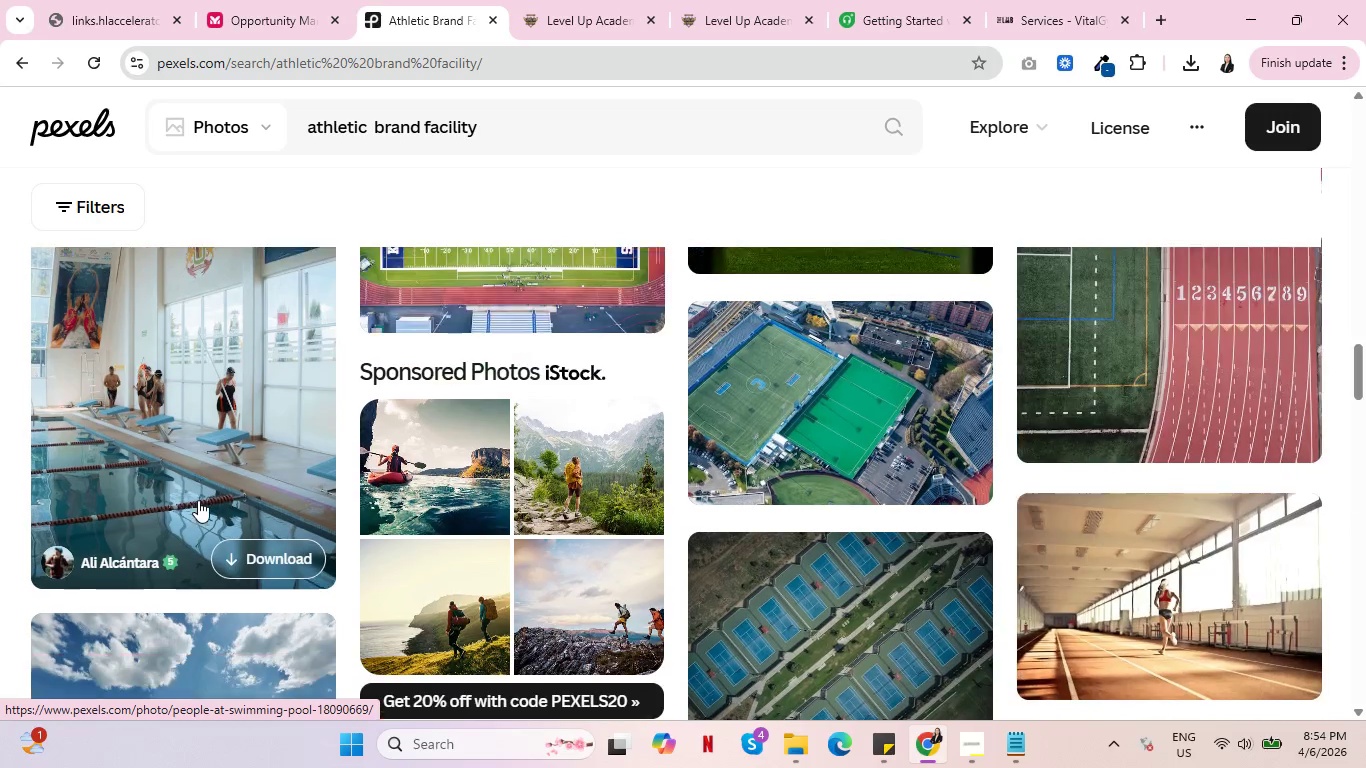 
scroll: coordinate [219, 514], scroll_direction: up, amount: 28.0
 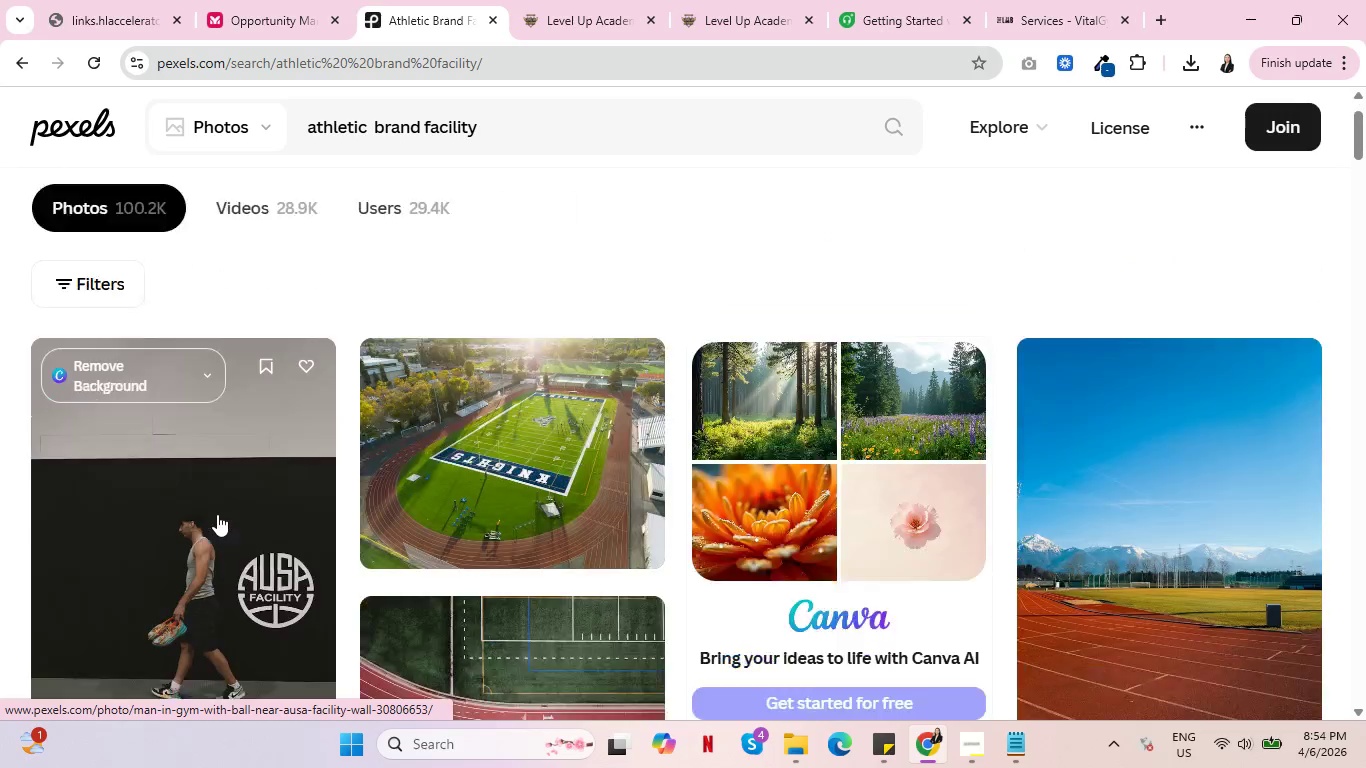 
scroll: coordinate [217, 514], scroll_direction: down, amount: 2.0
 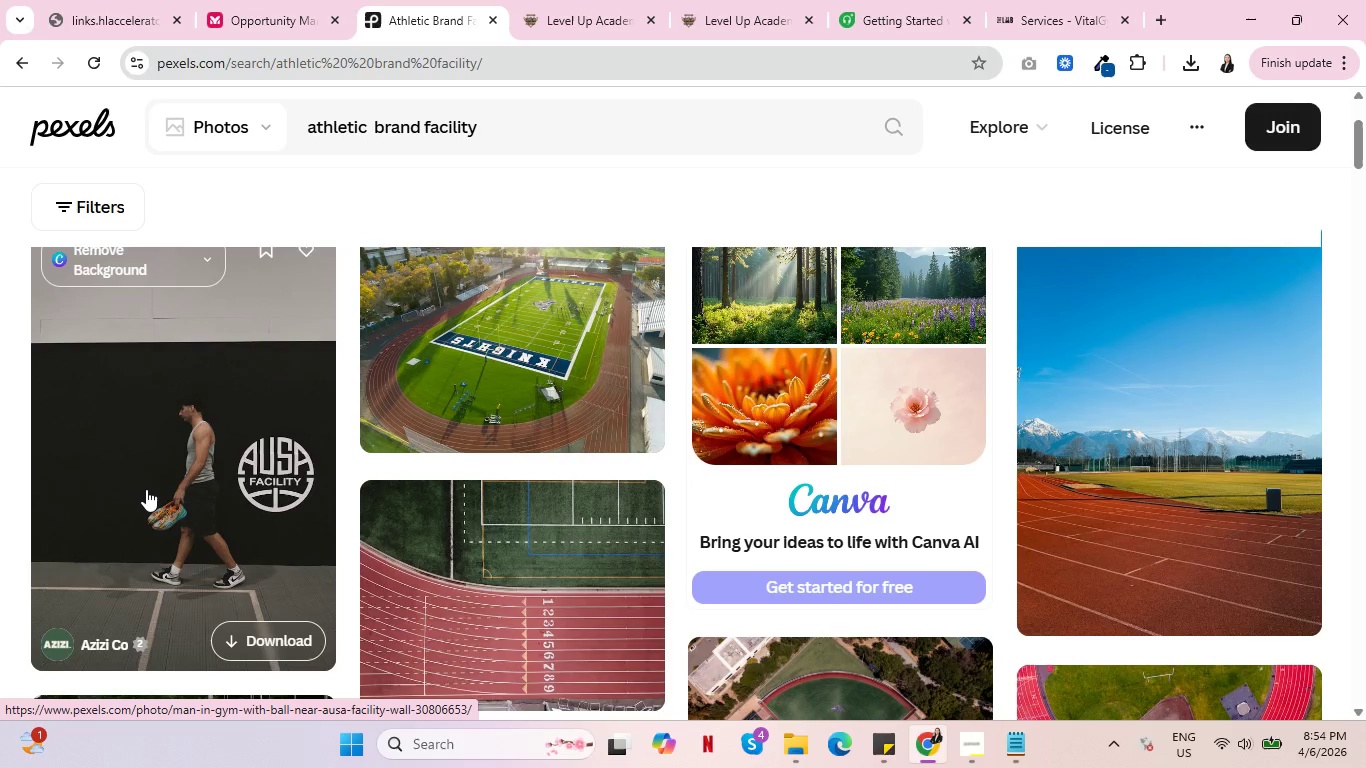 
left_click([146, 489])
 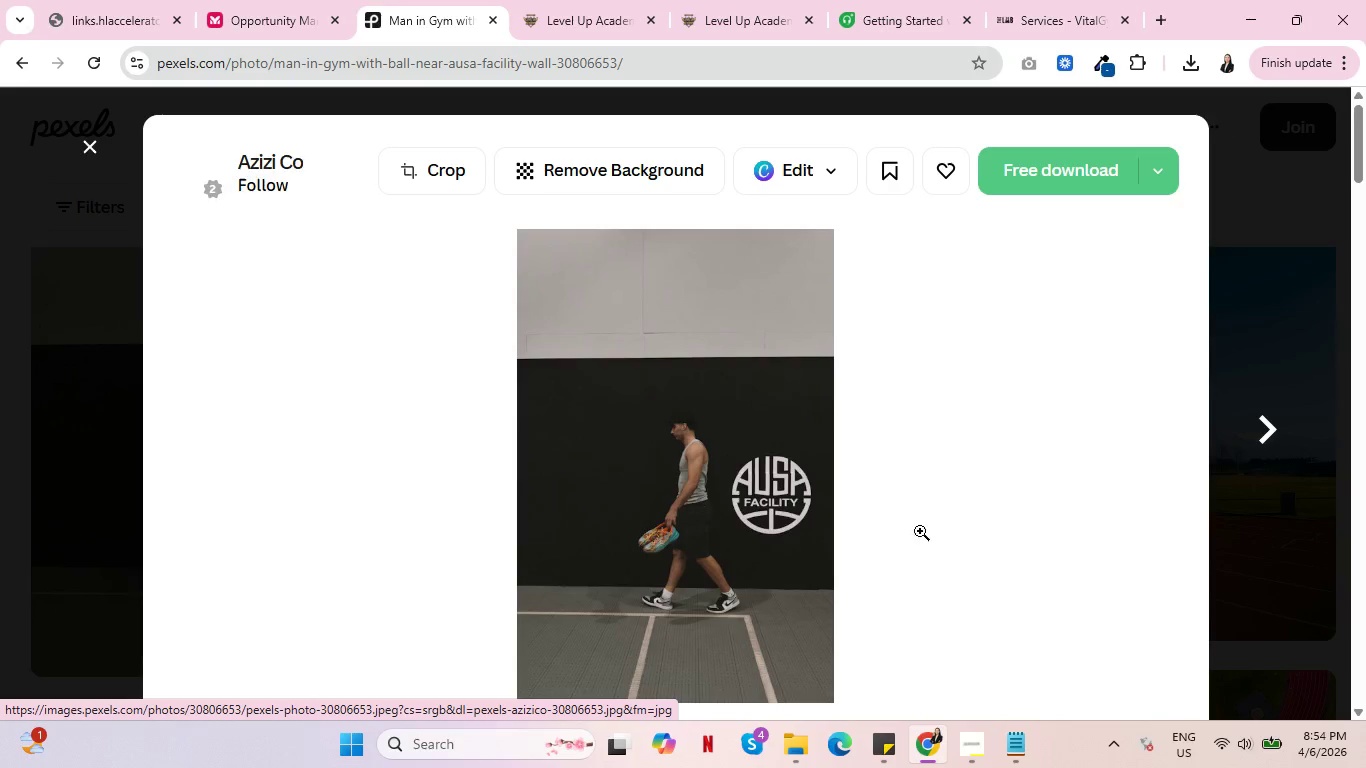 
scroll: coordinate [869, 523], scroll_direction: down, amount: 7.0
 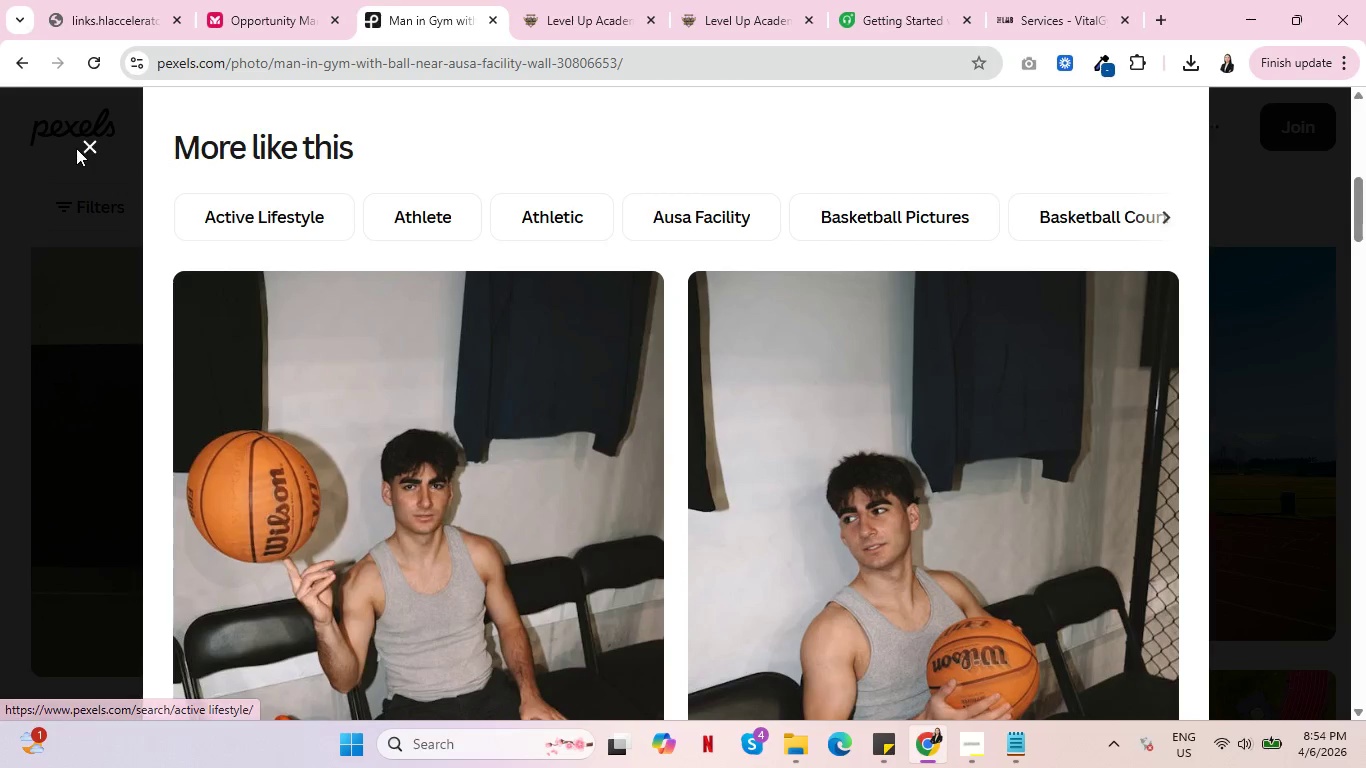 
left_click([88, 148])
 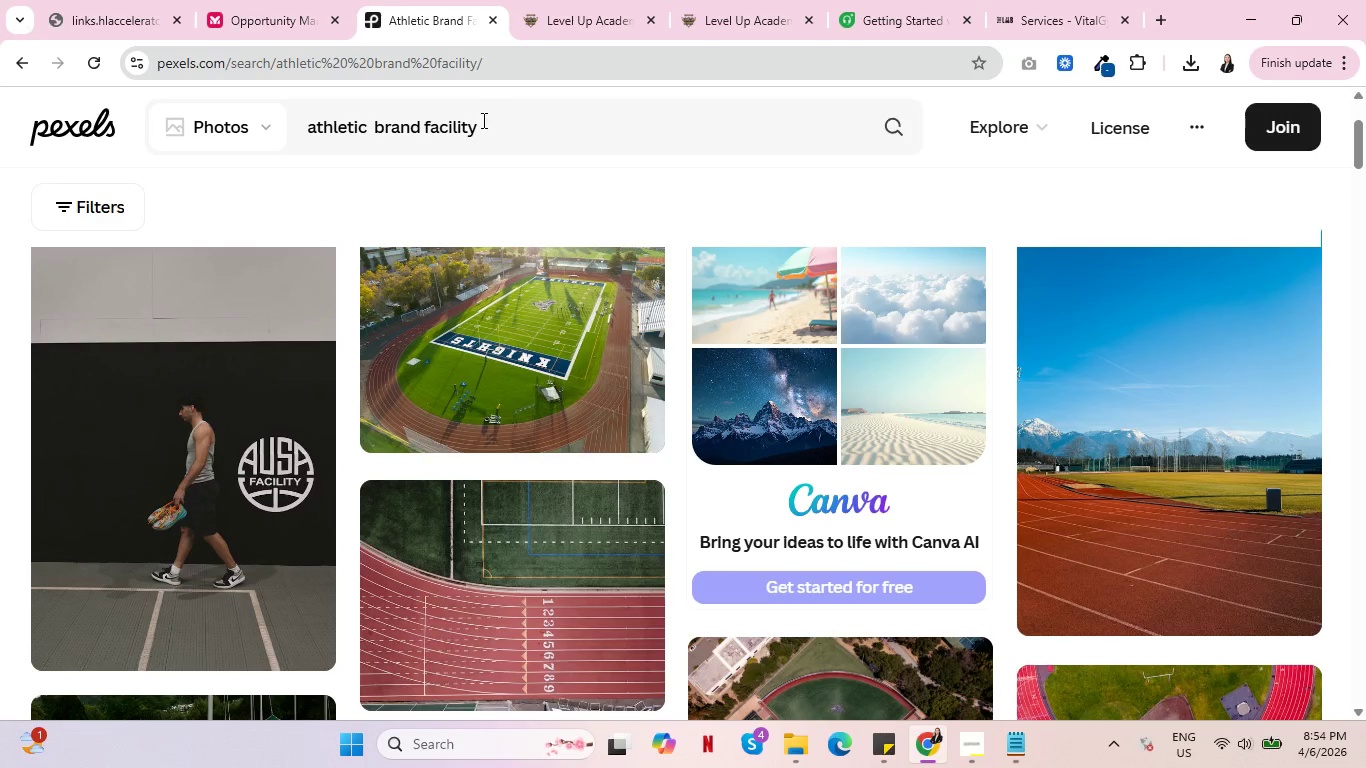 
wait(6.91)
 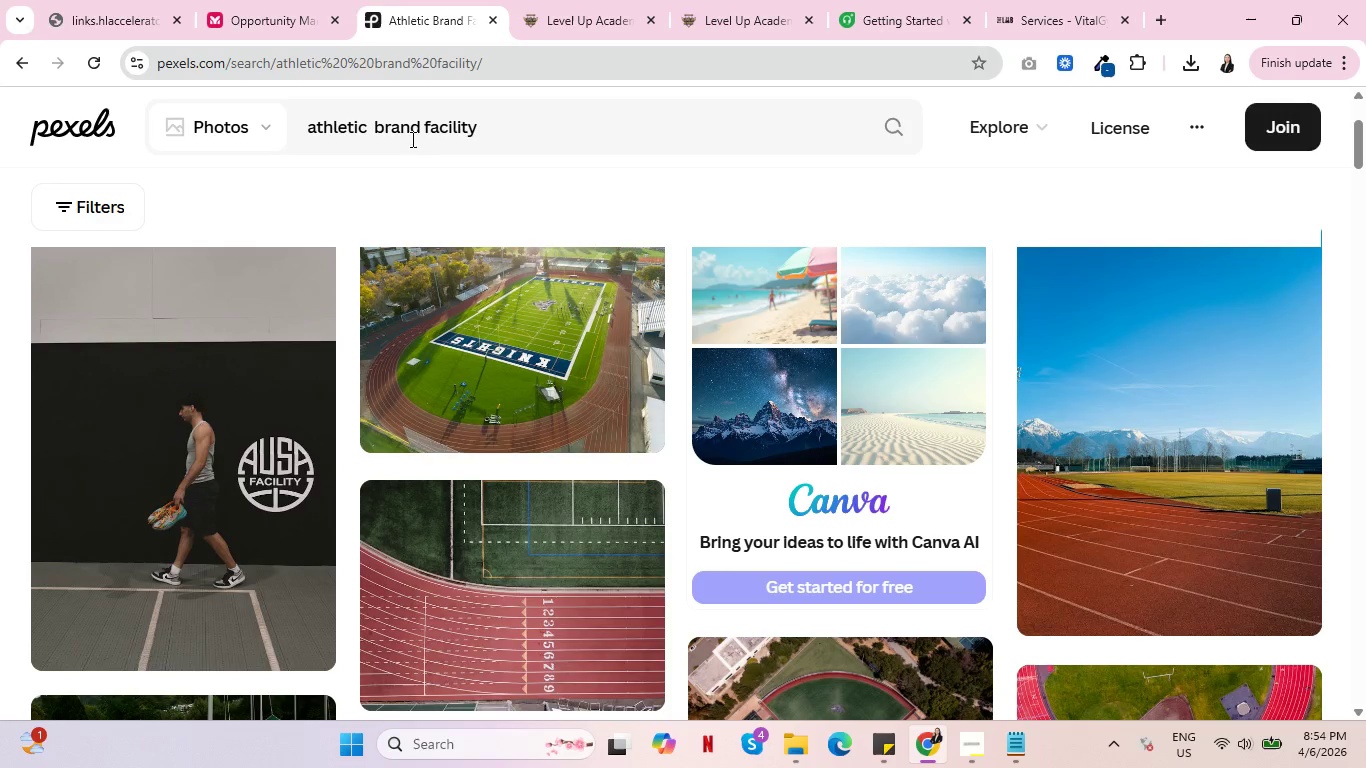 
double_click([437, 125])
 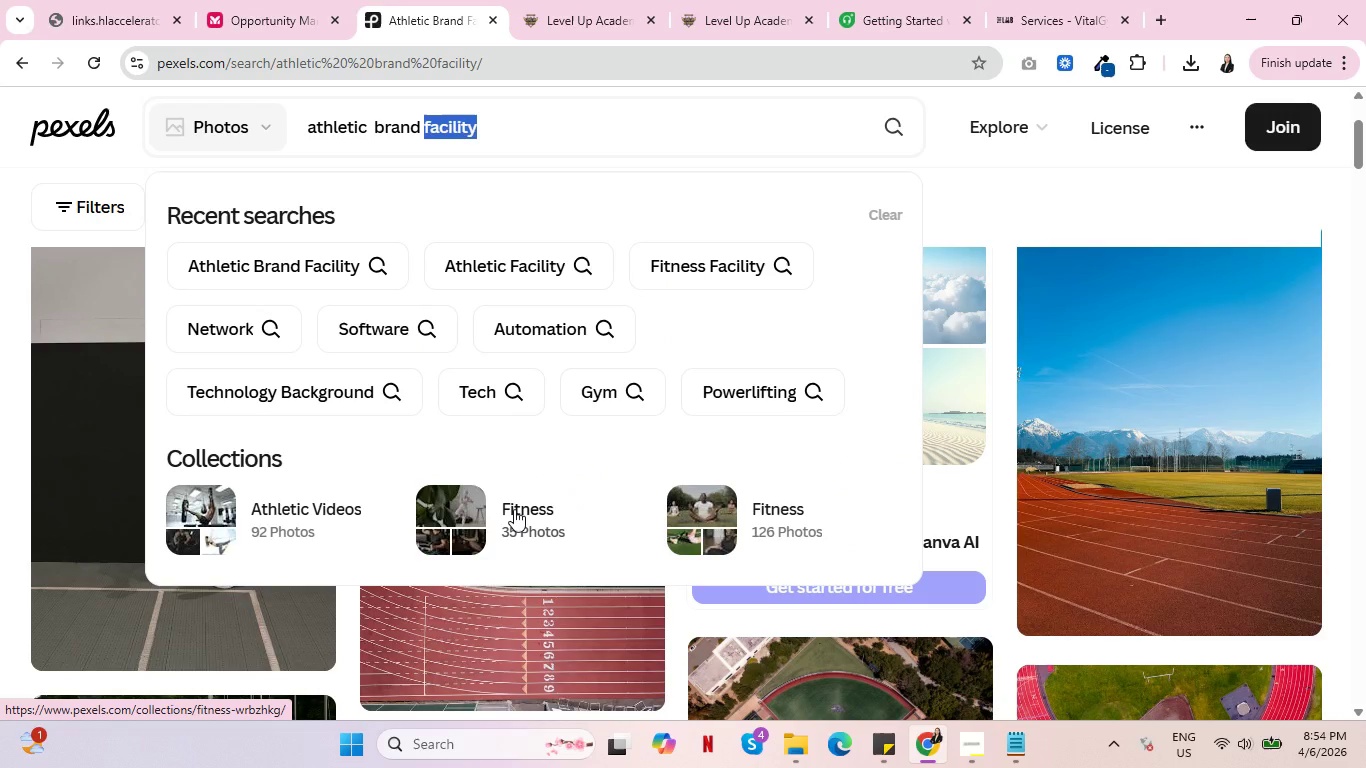 
wait(7.25)
 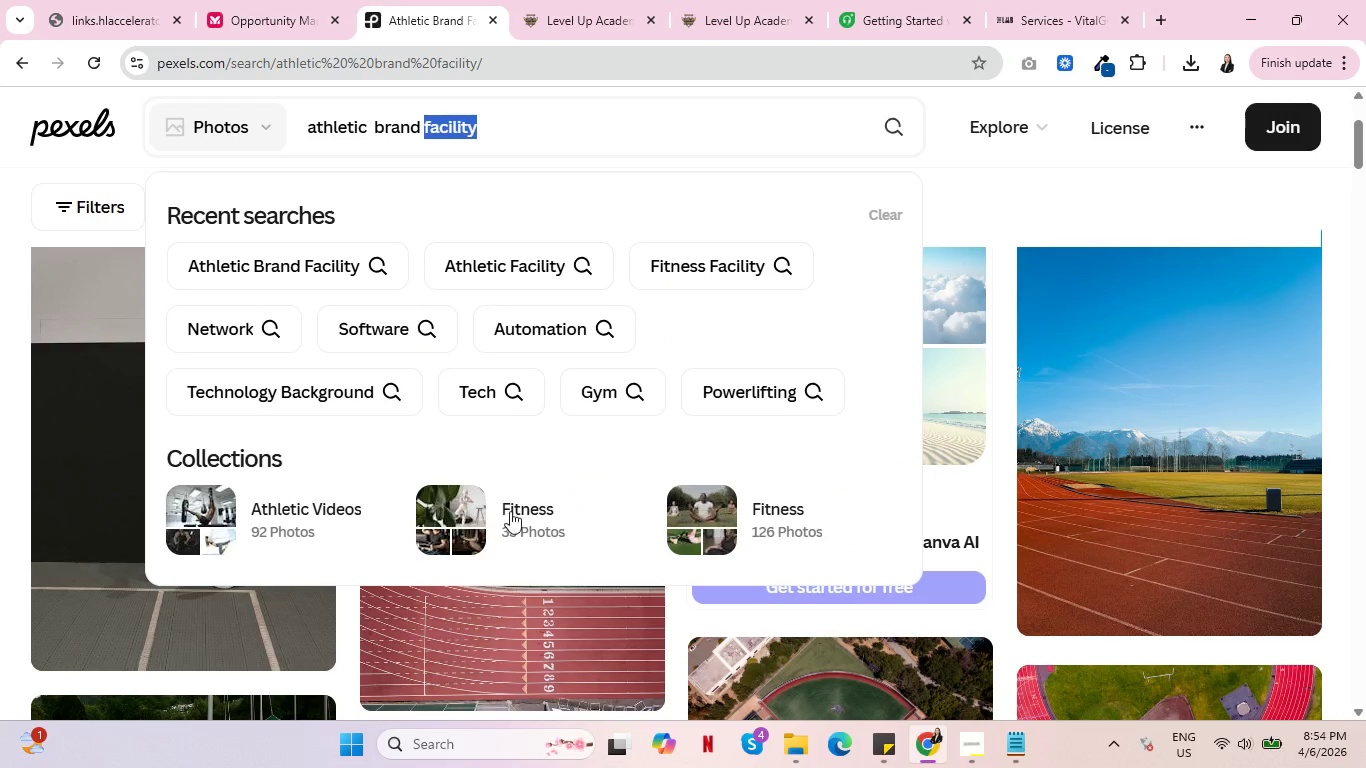 
left_click([298, 505])
 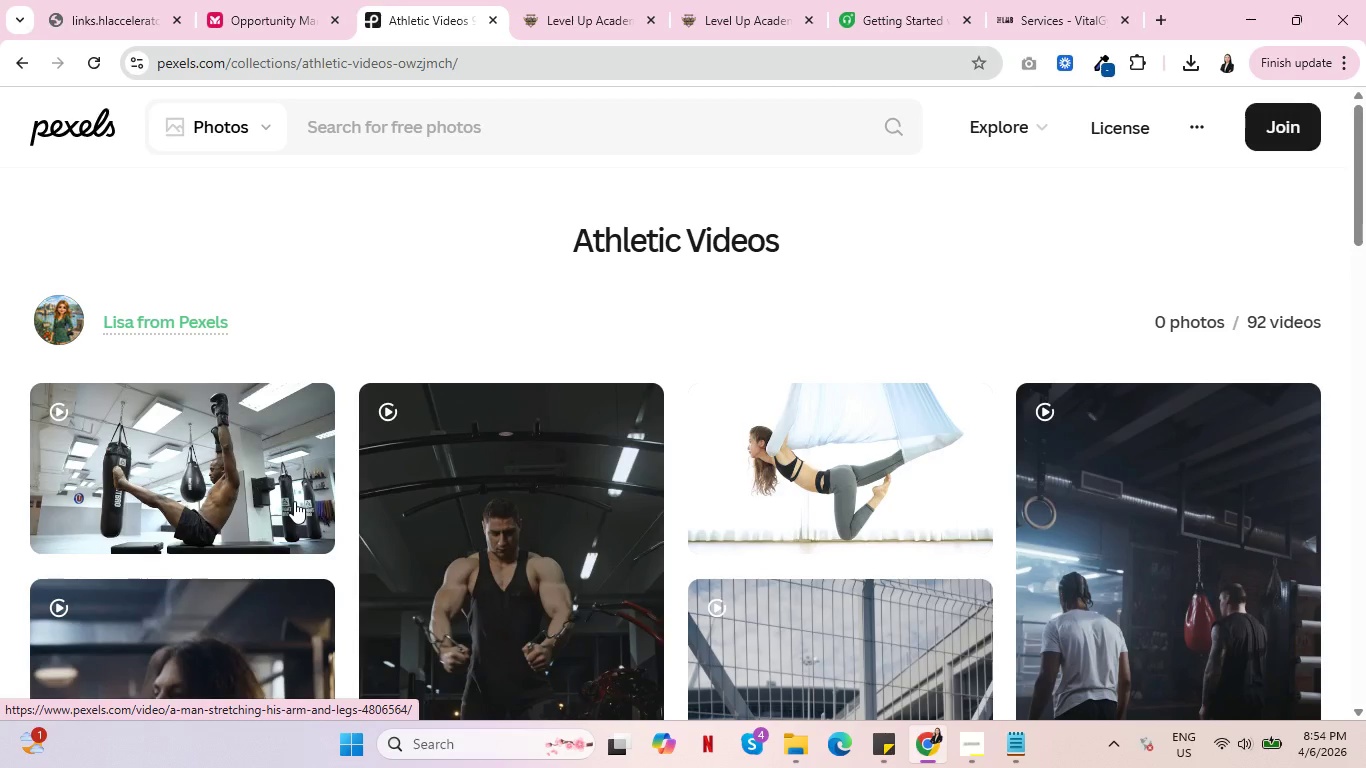 
scroll: coordinate [1025, 460], scroll_direction: down, amount: 3.0
 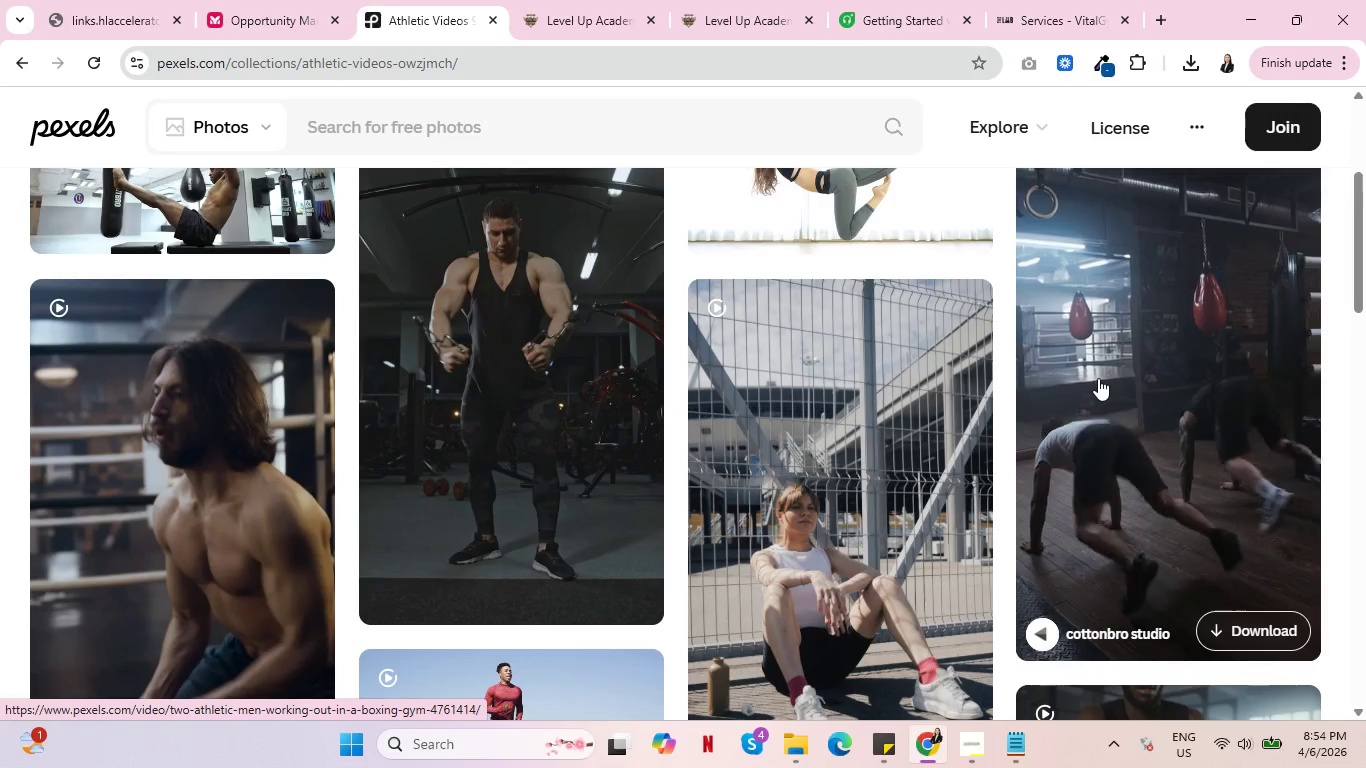 
wait(15.06)
 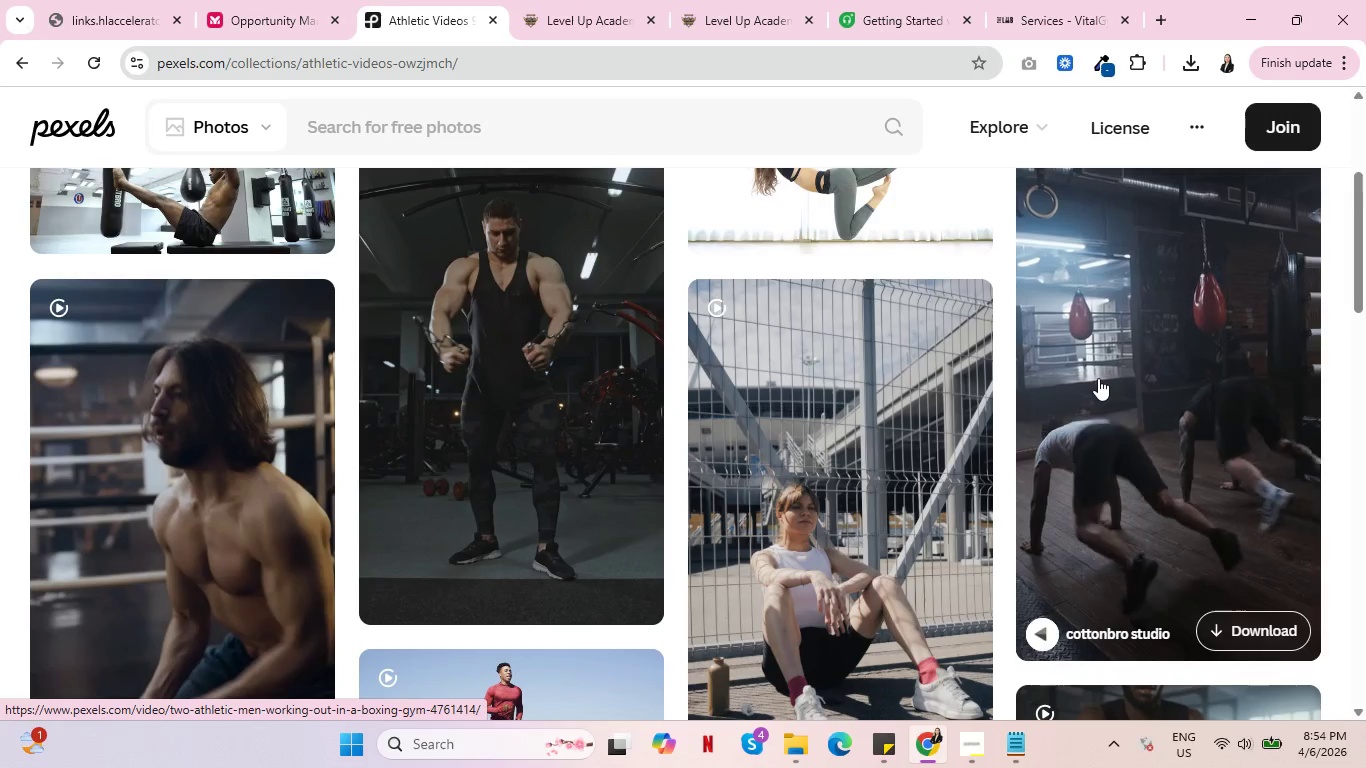 
scroll: coordinate [921, 388], scroll_direction: down, amount: 5.0
 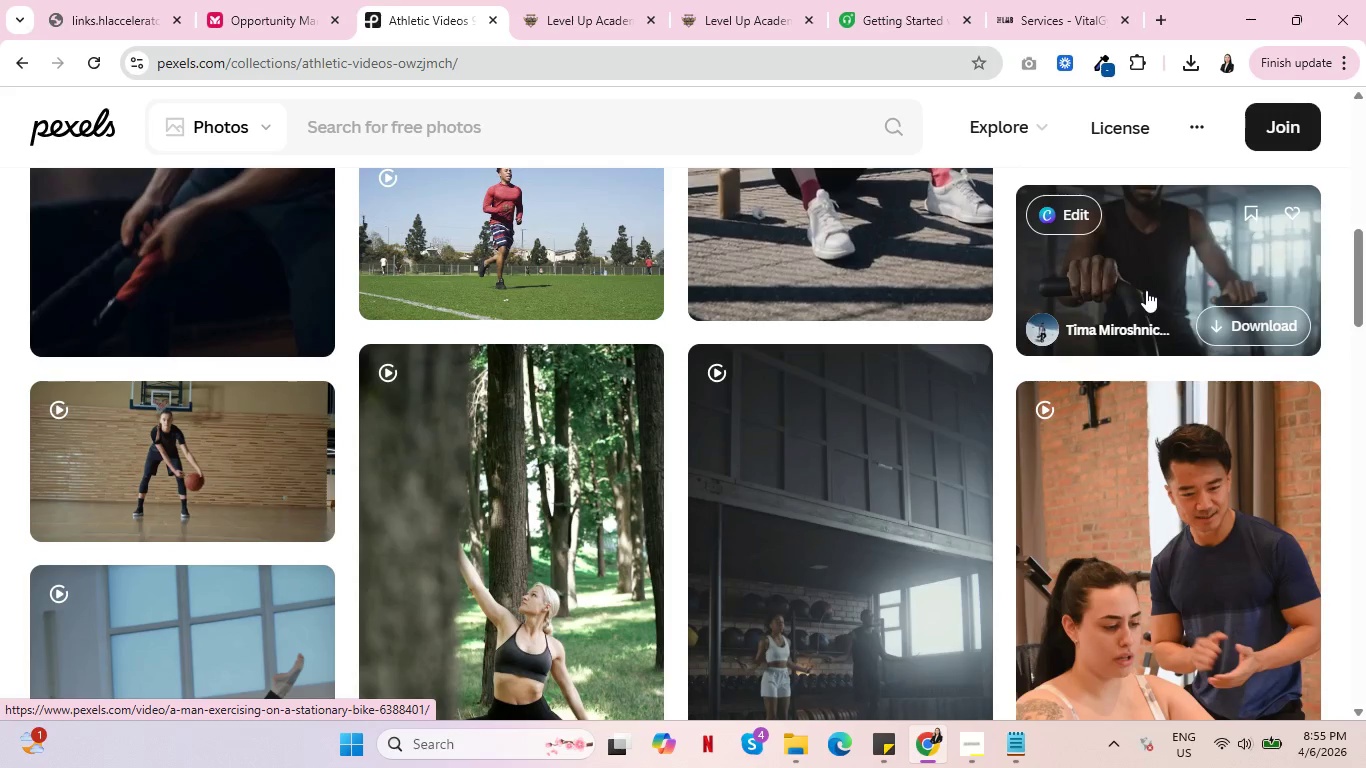 
scroll: coordinate [1143, 290], scroll_direction: up, amount: 1.0
 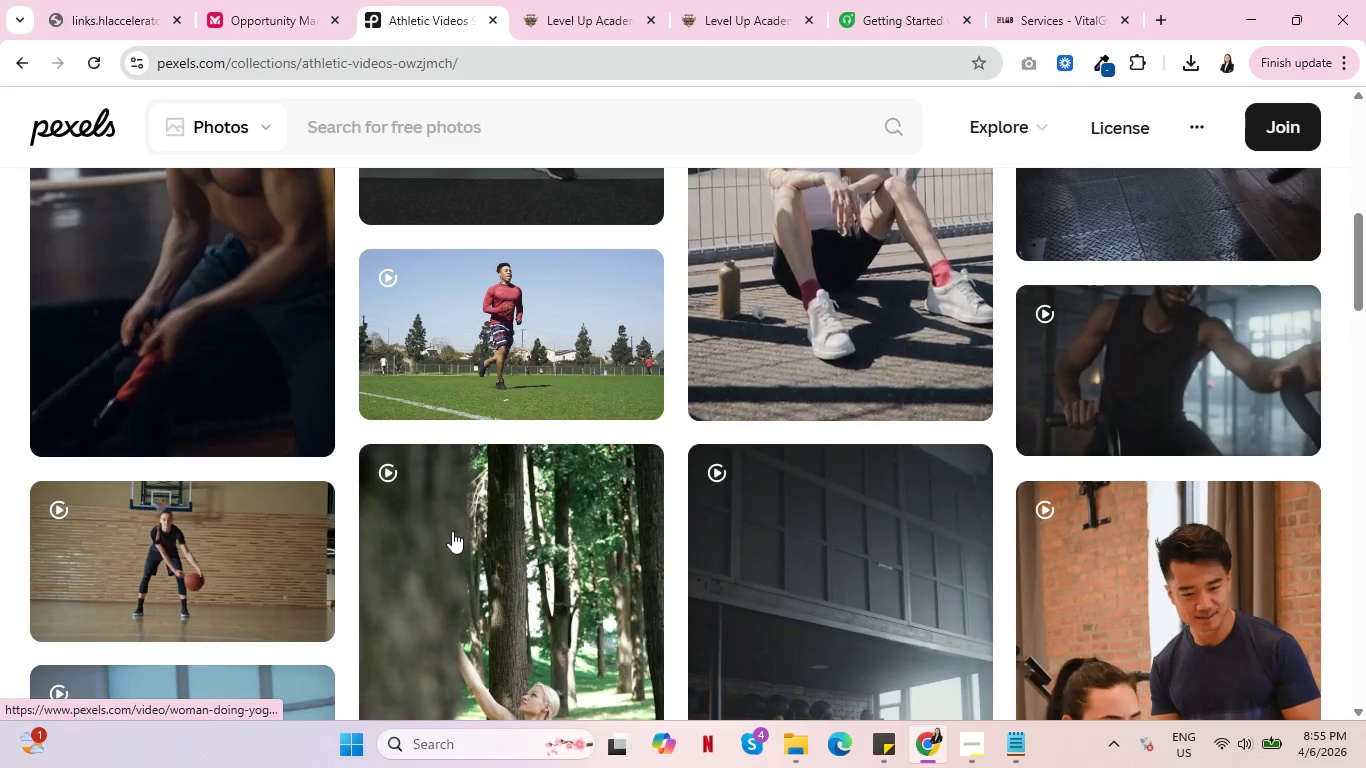 
scroll: coordinate [625, 512], scroll_direction: down, amount: 5.0
 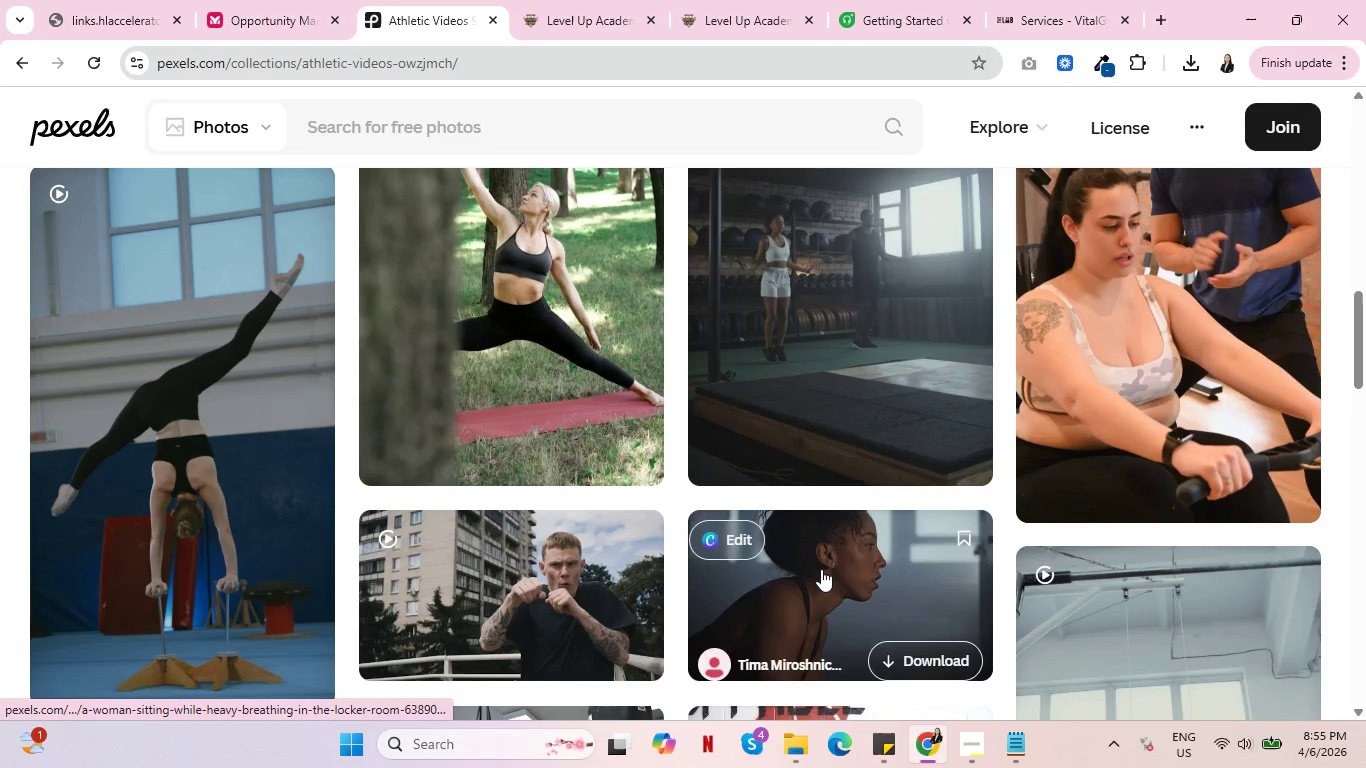 
left_click([967, 737])